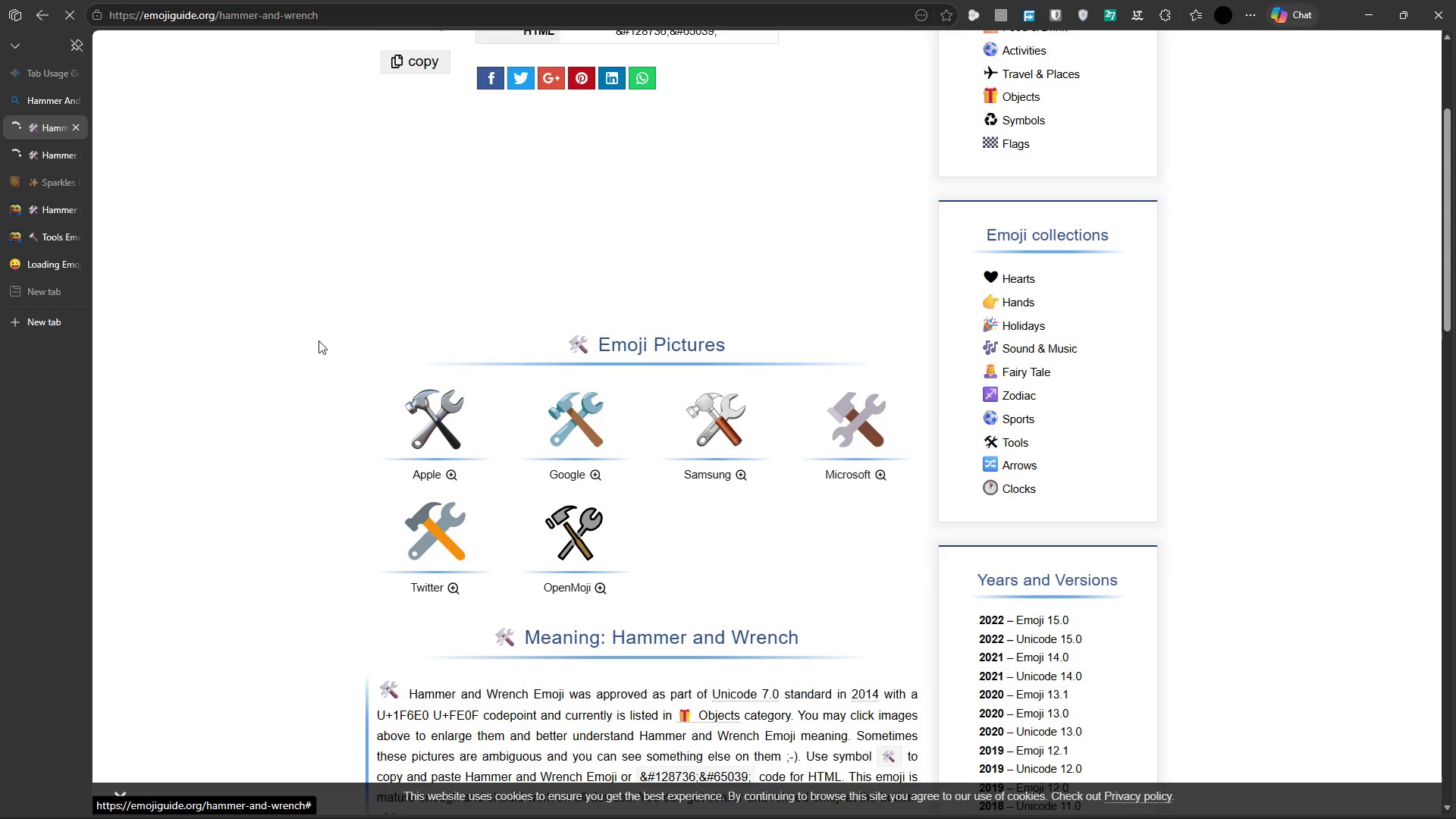 
scroll: coordinate [320, 331], scroll_direction: up, amount: 5.0
 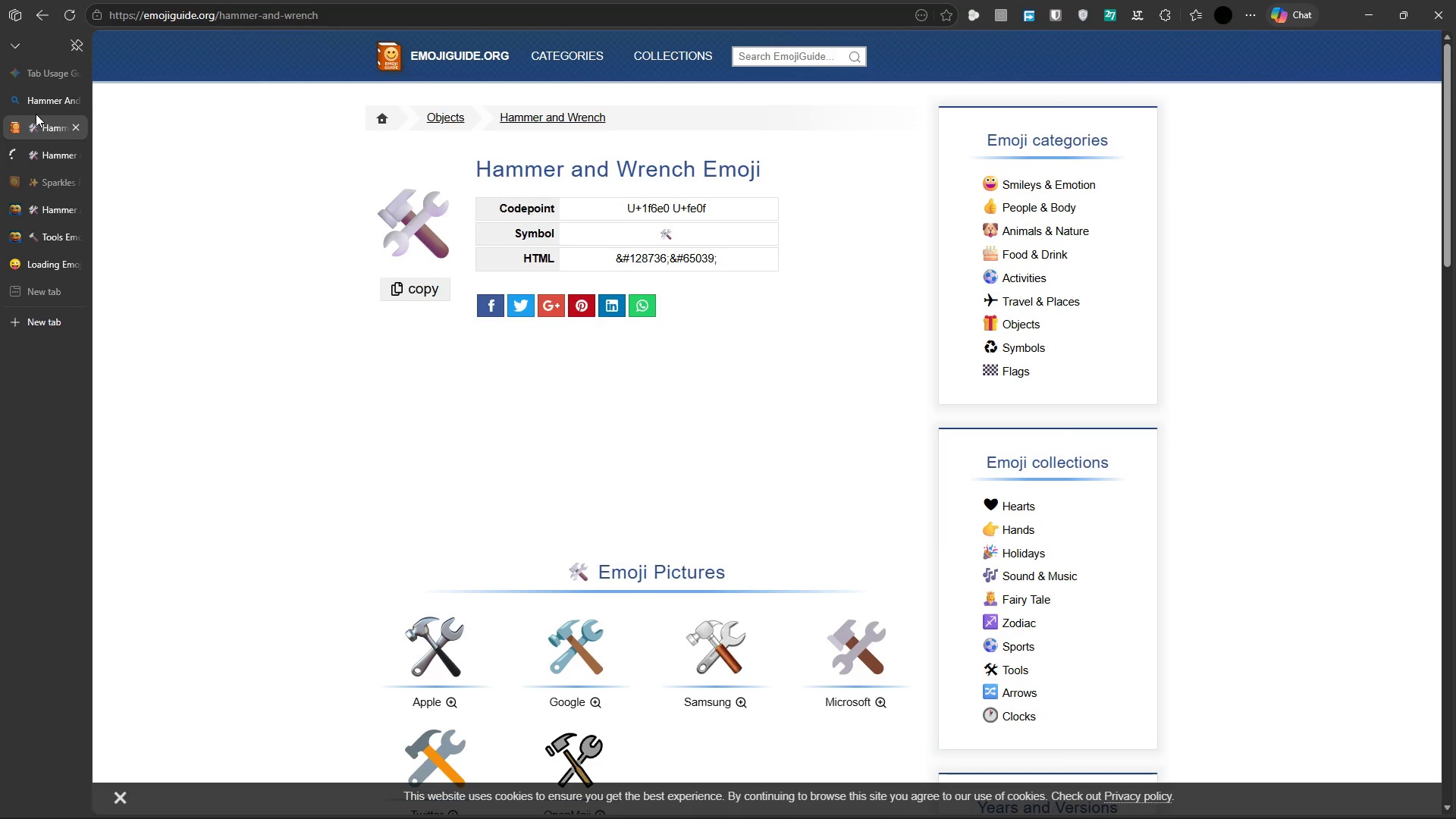 
left_click([39, 106])
 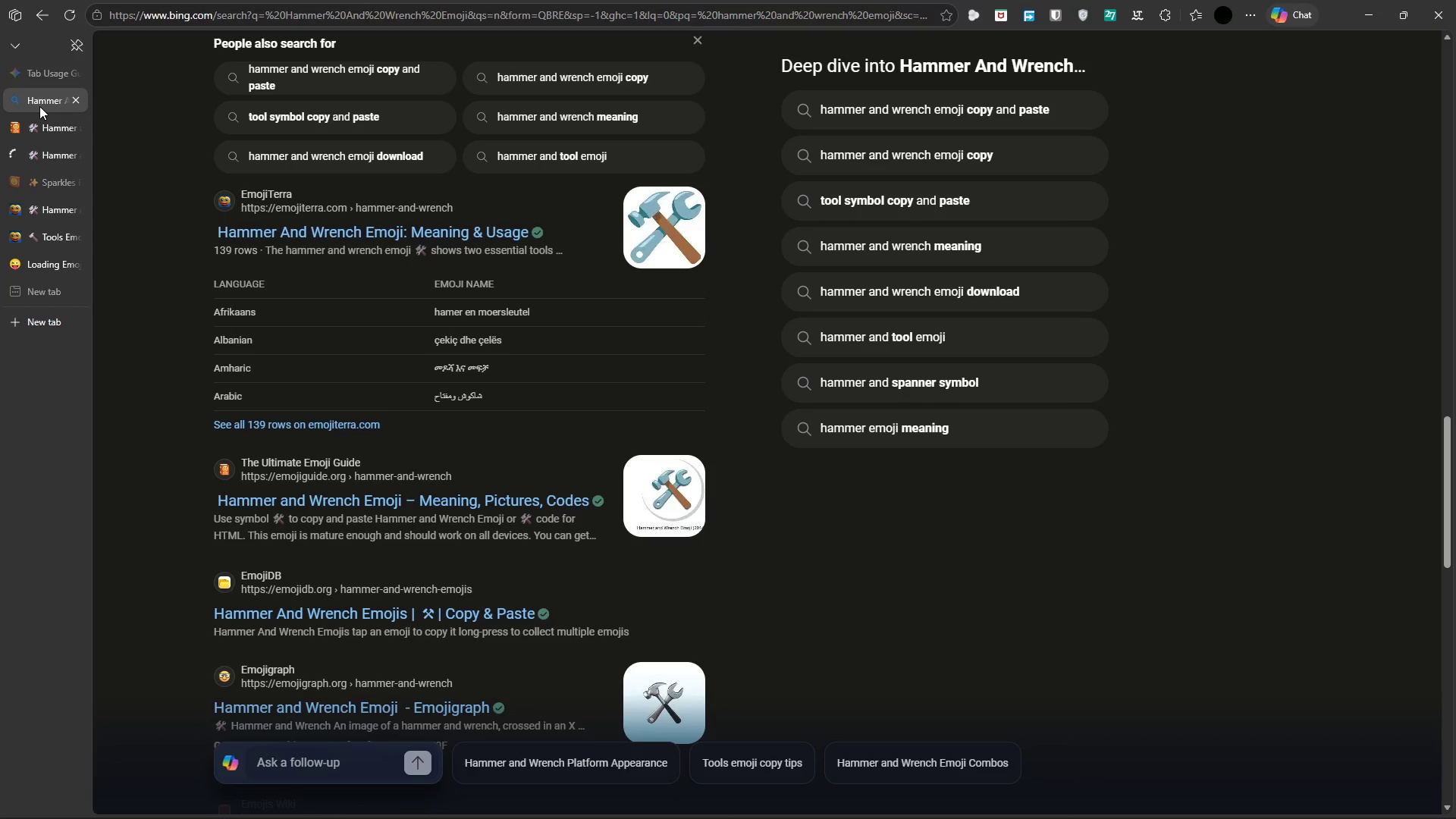 
scroll: coordinate [347, 281], scroll_direction: up, amount: 27.0
 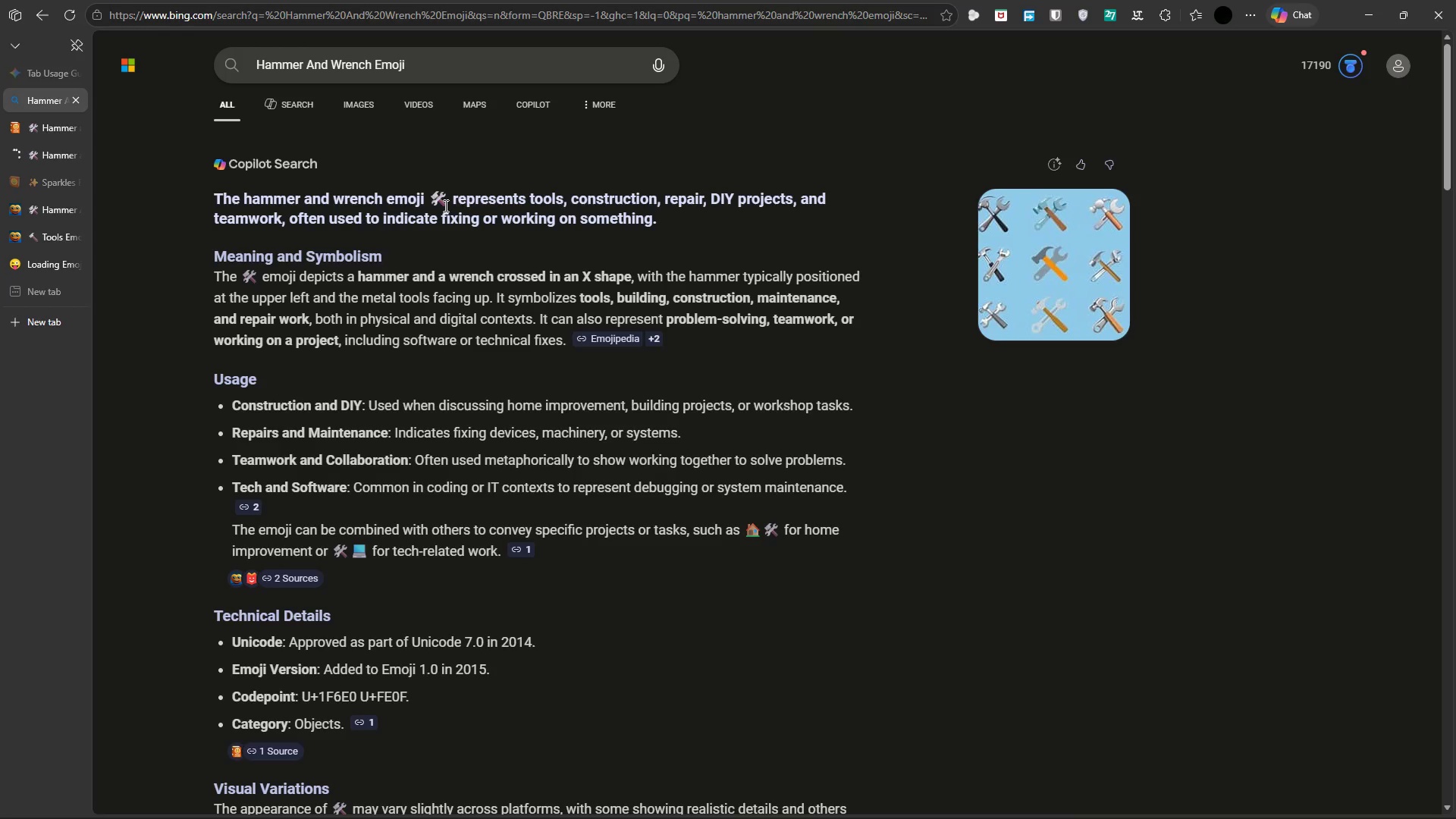 
left_click_drag(start_coordinate=[447, 195], to_coordinate=[430, 199])
 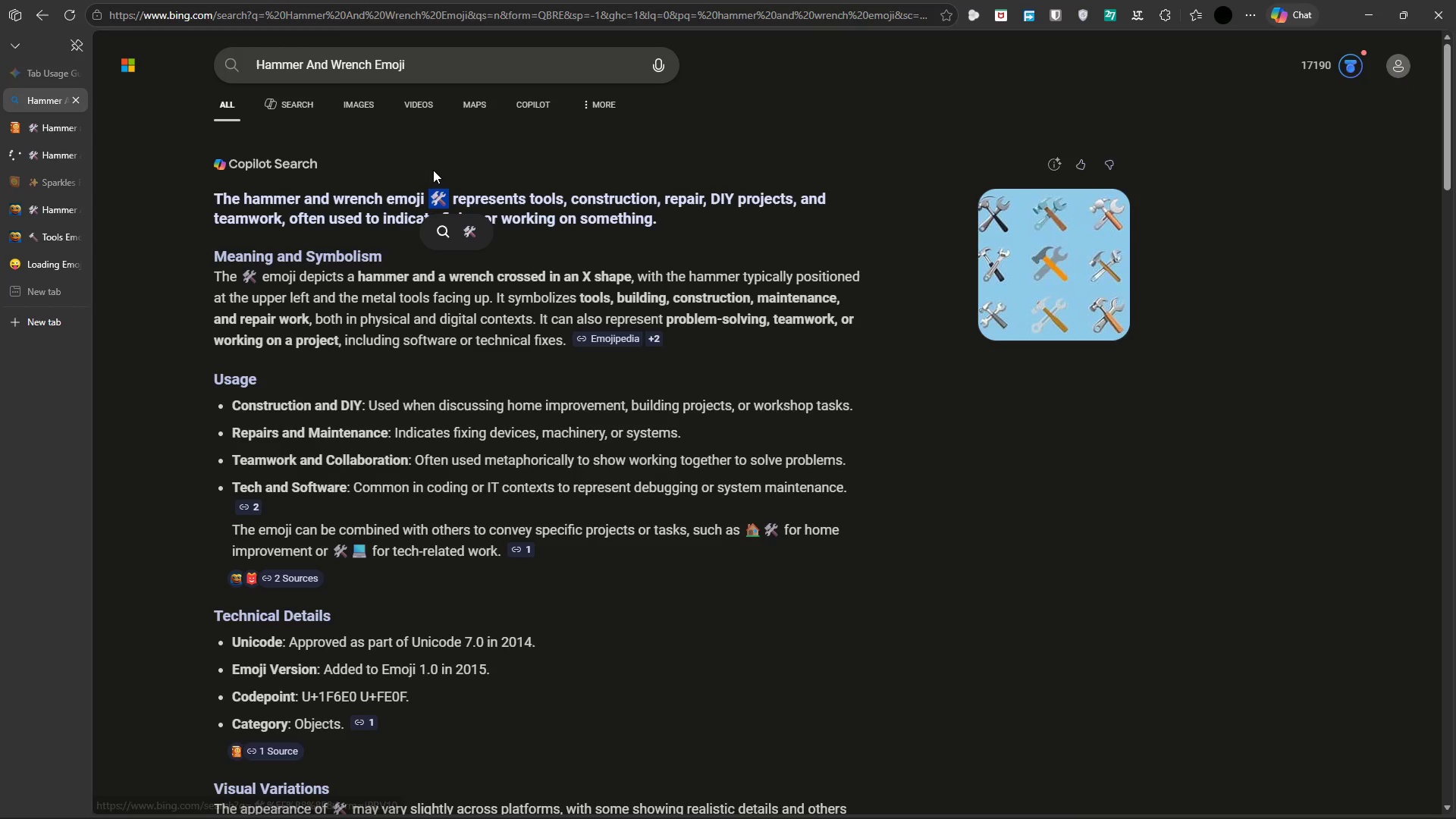 
key(Control+ControlLeft)
 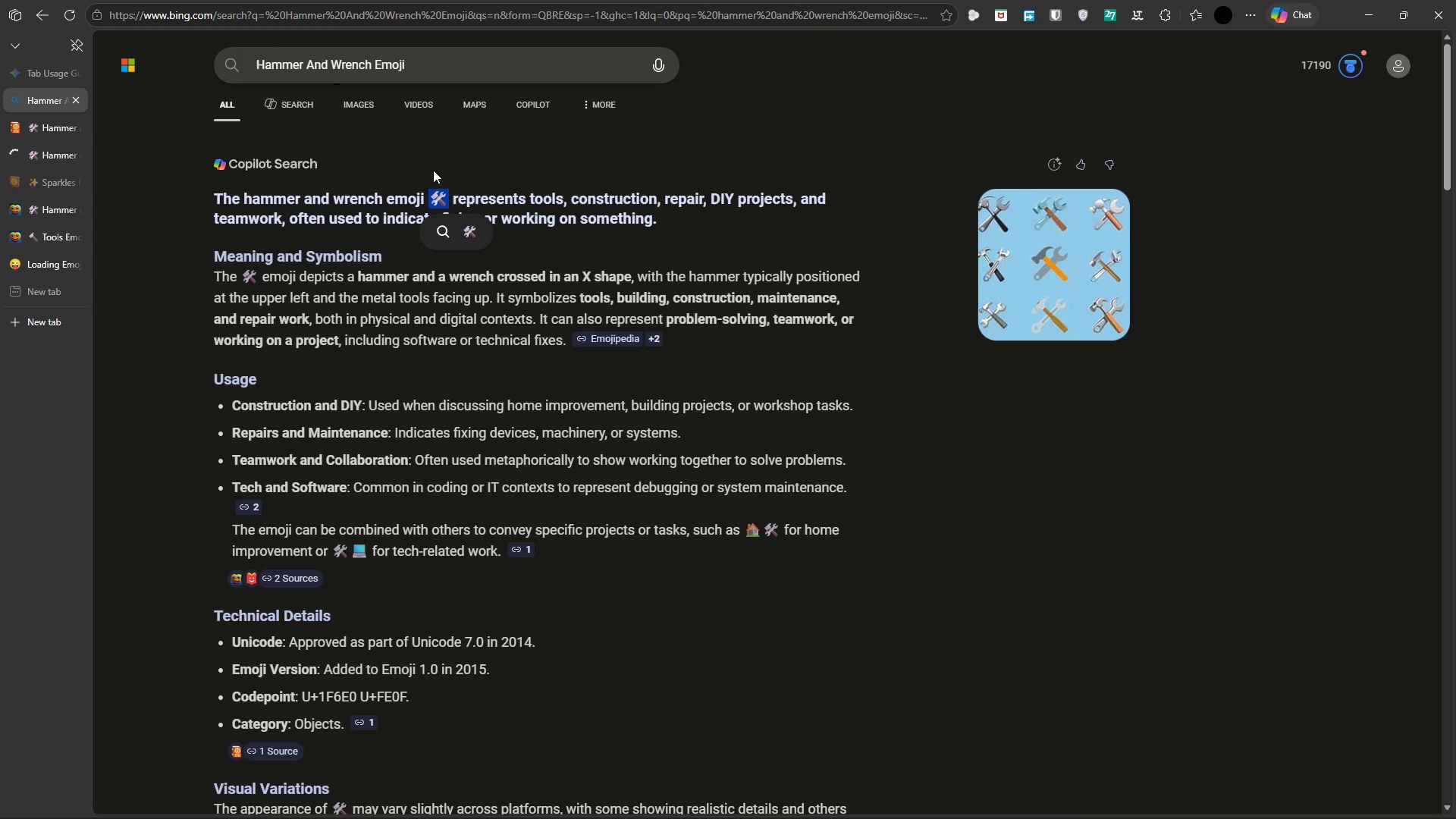 
key(Control+C)
 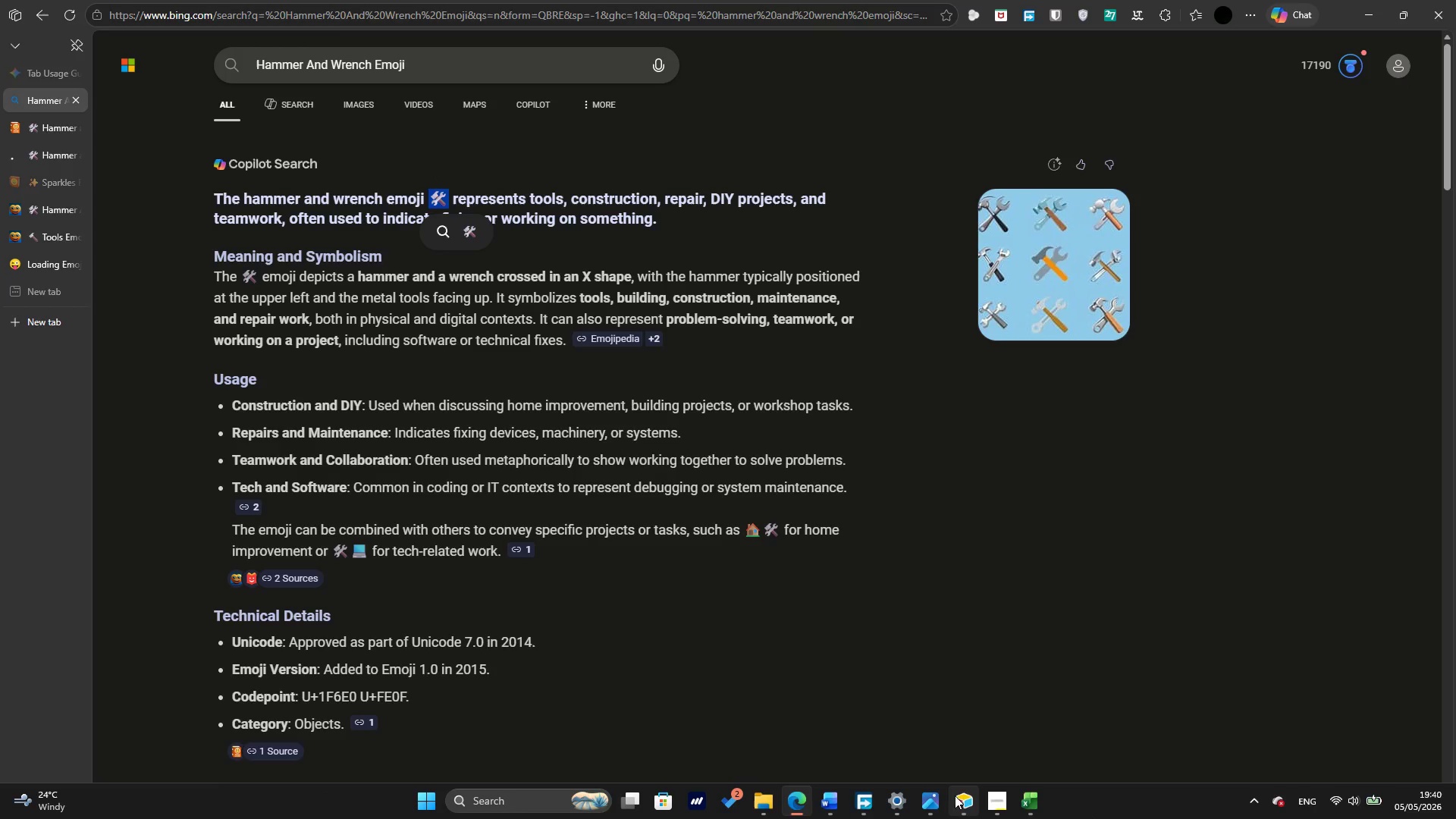 
left_click([964, 805])
 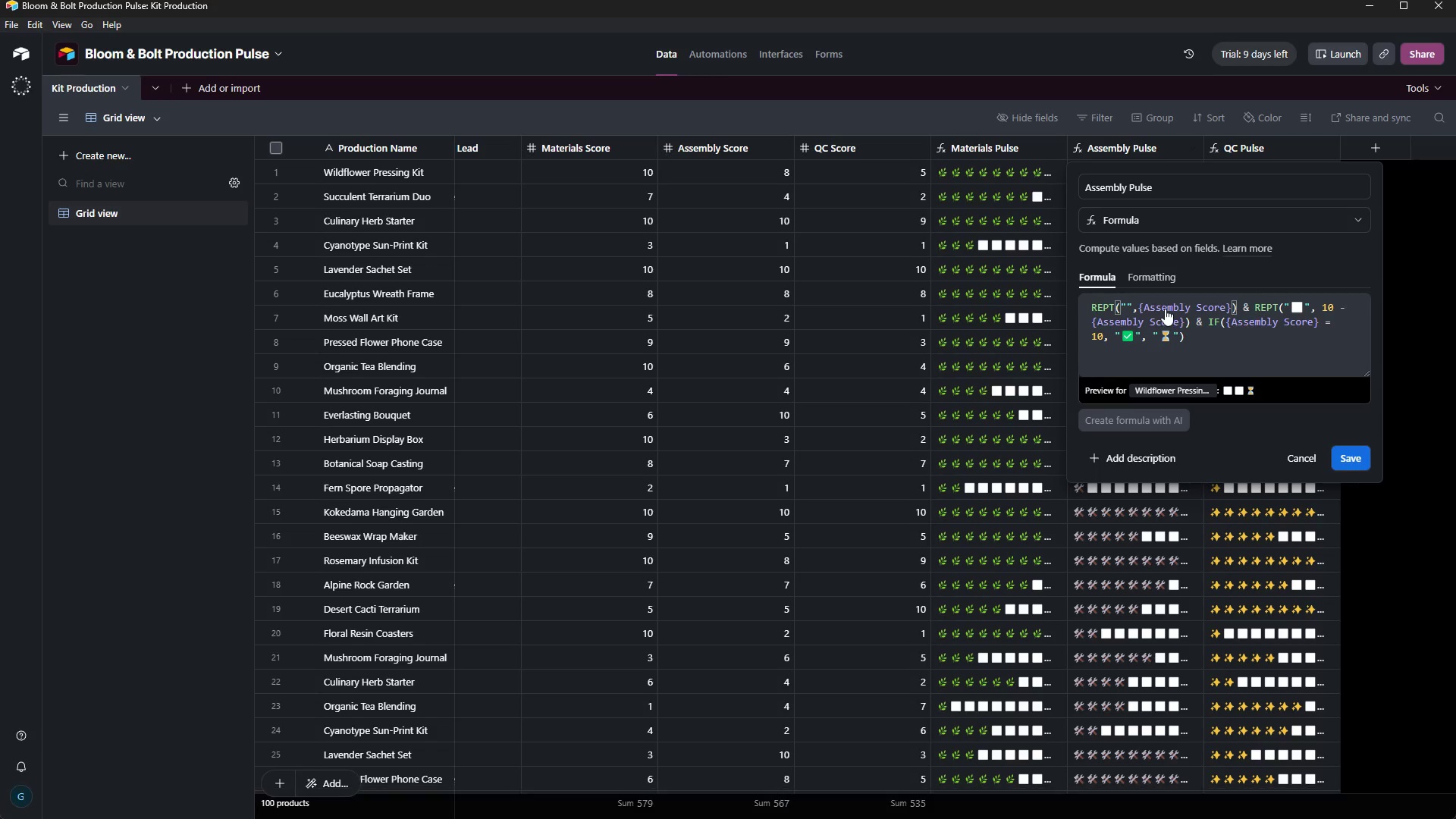 
hold_key(key=ControlLeft, duration=0.66)
 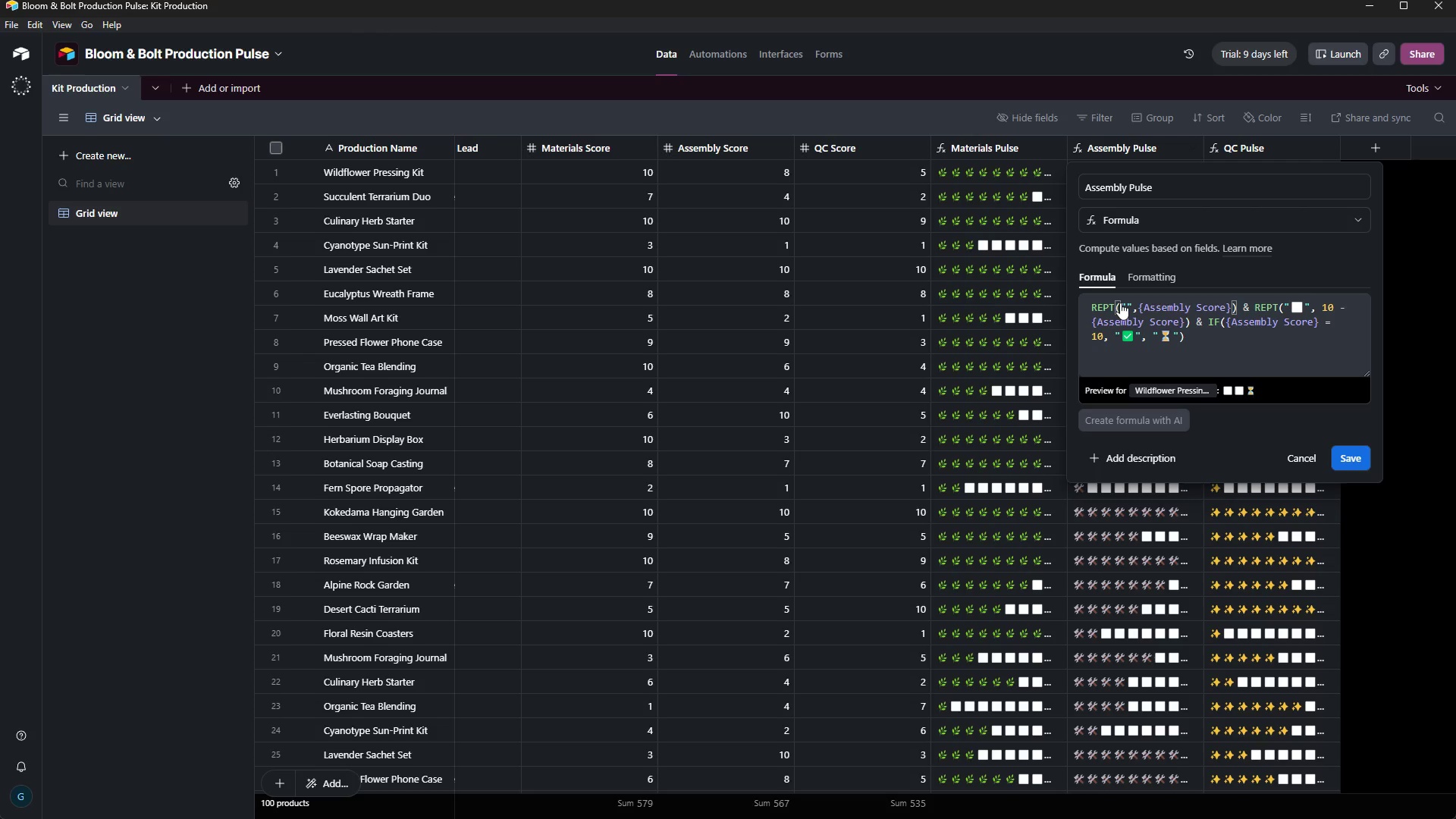 
left_click([1122, 303])
 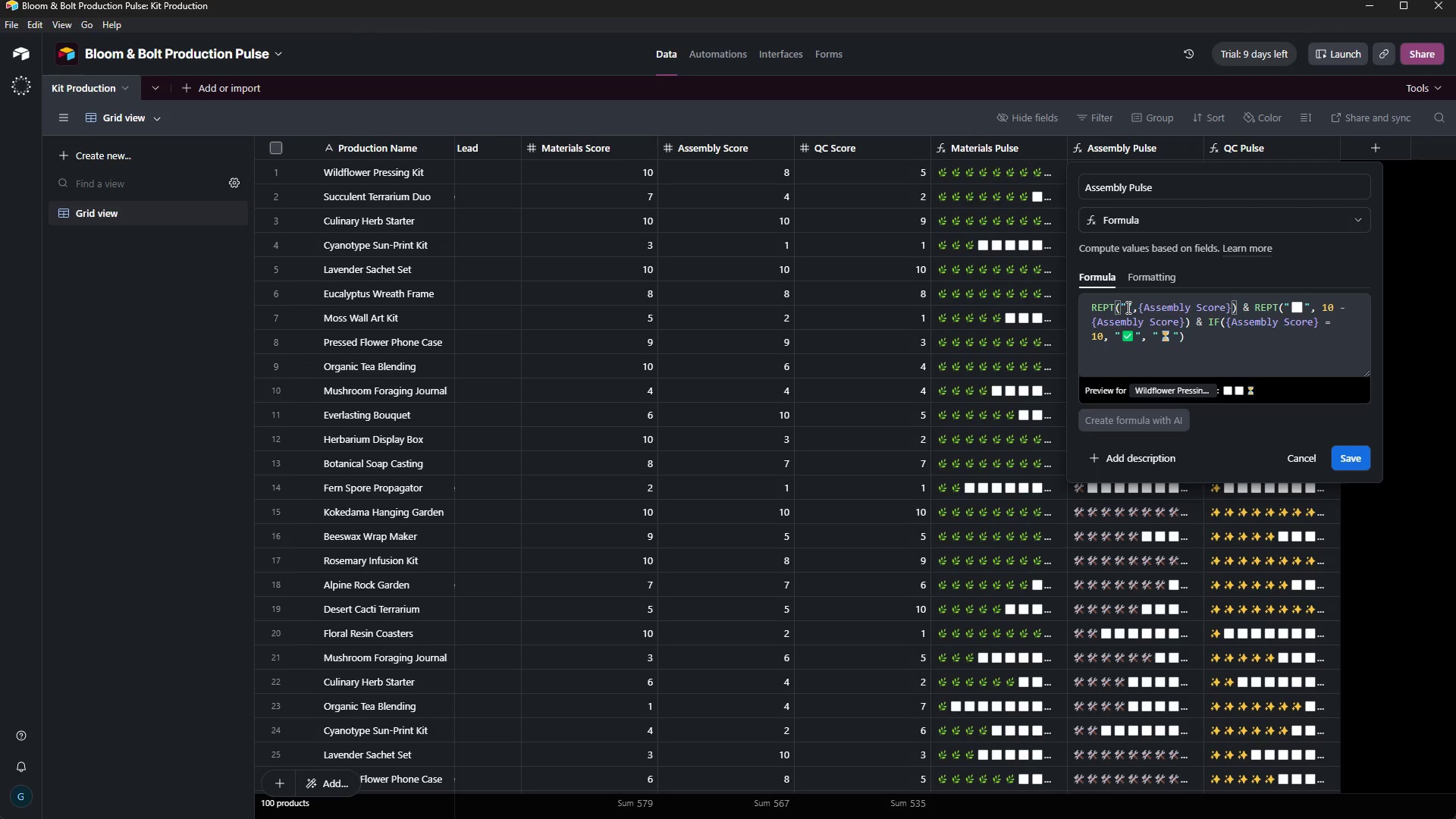 
left_click([1127, 307])
 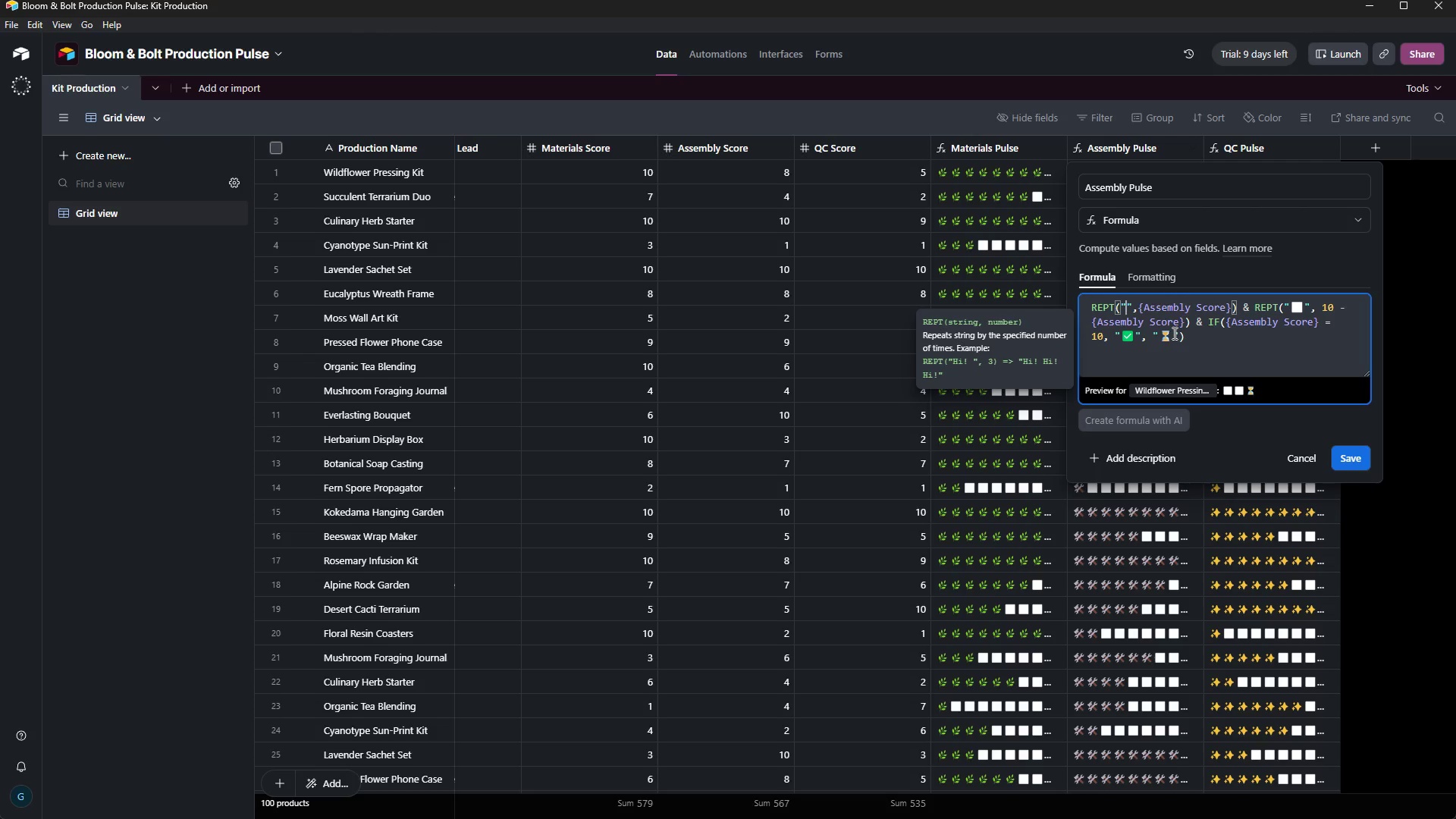 
key(Control+V)
 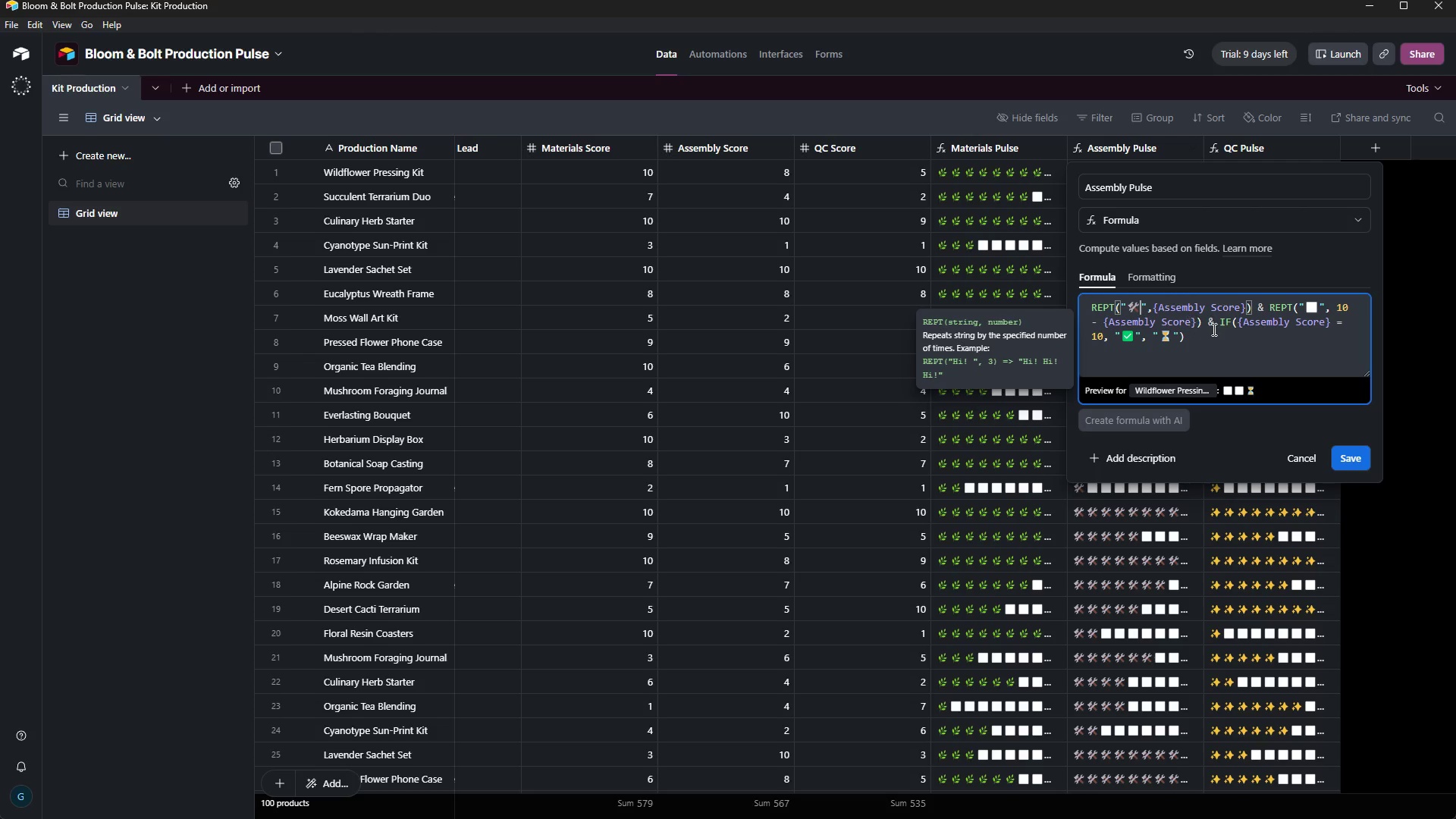 
left_click([1253, 340])
 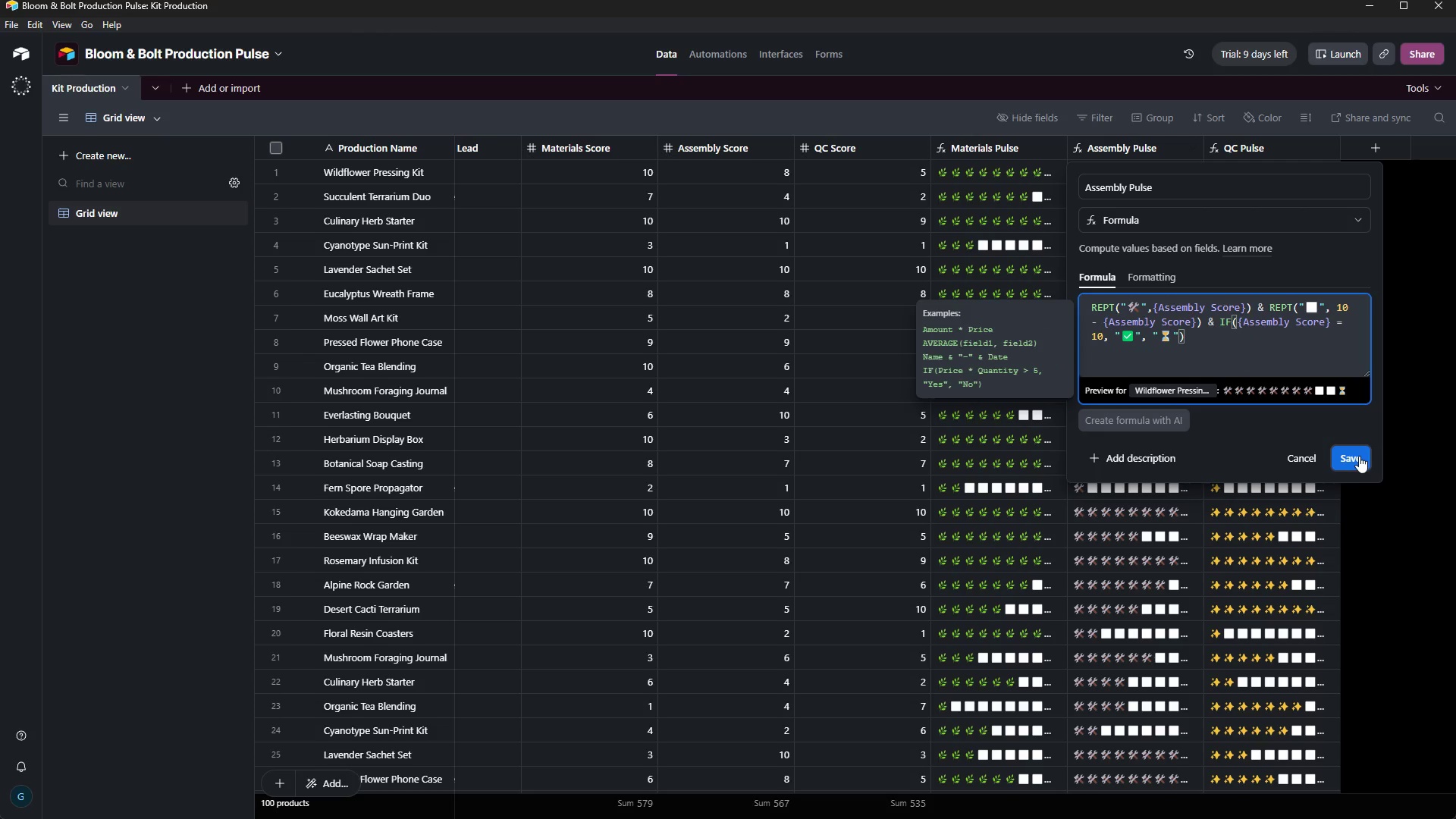 
left_click([1359, 456])
 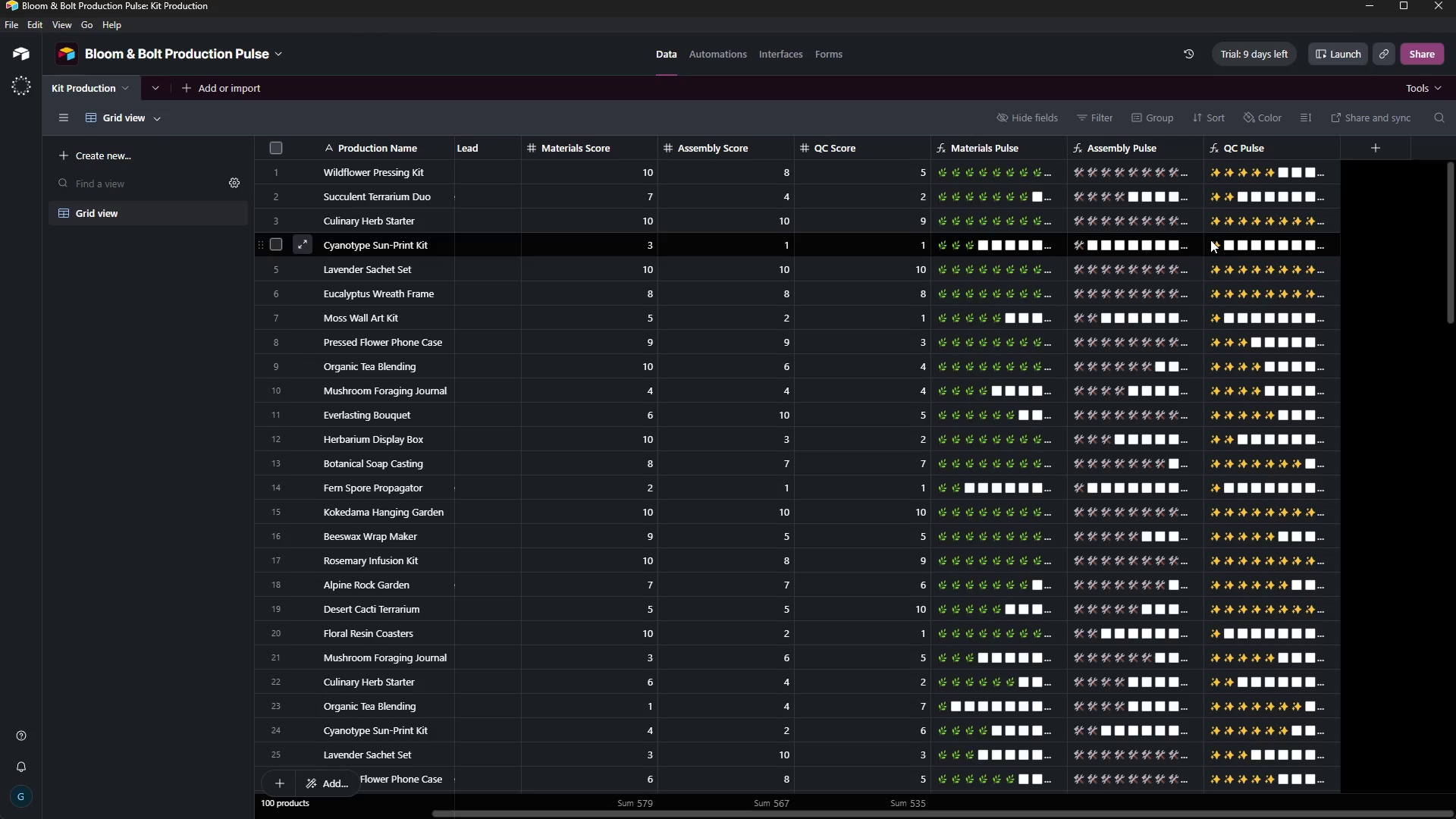 
wait(20.41)
 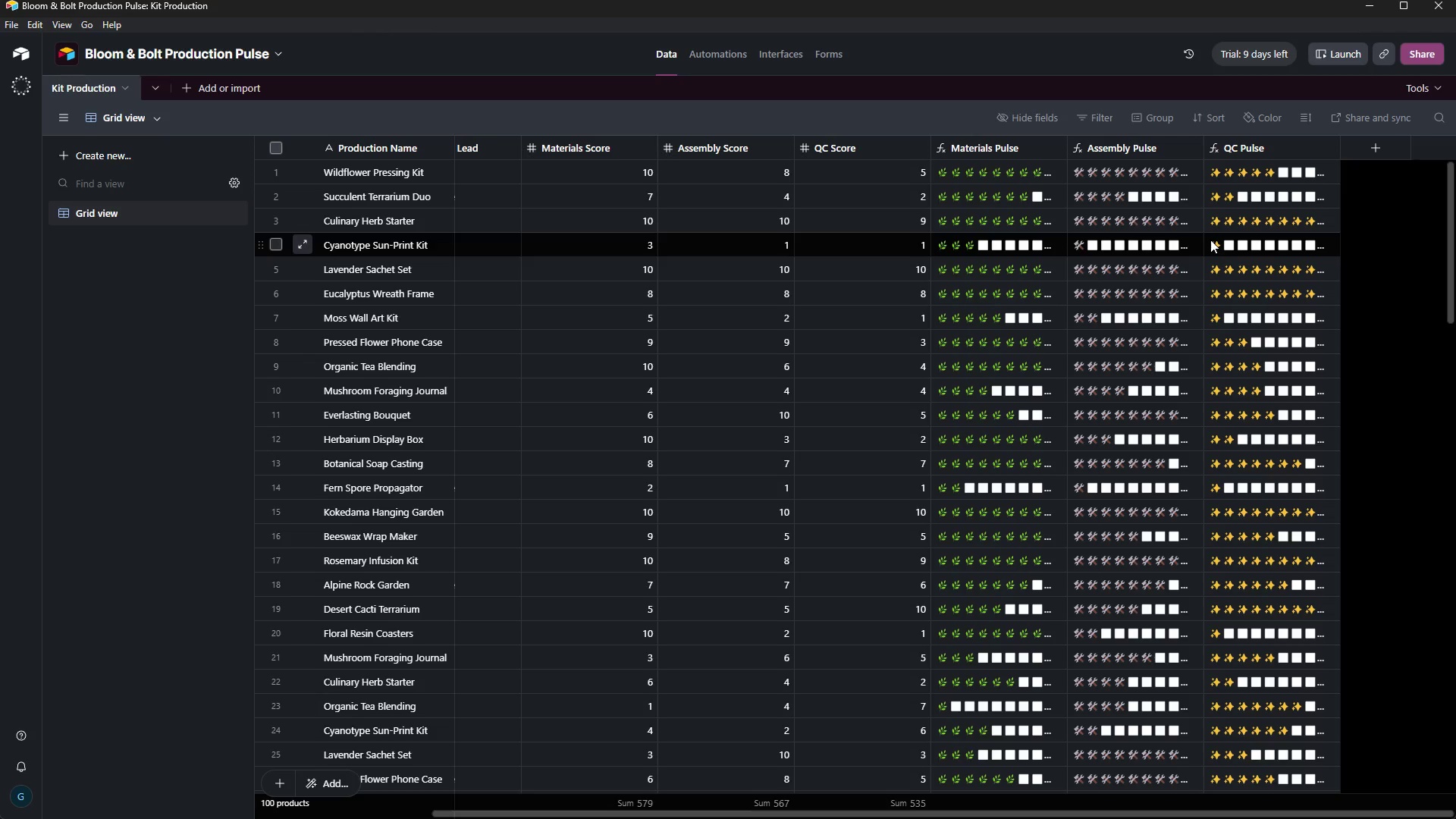 
left_click([165, 165])
 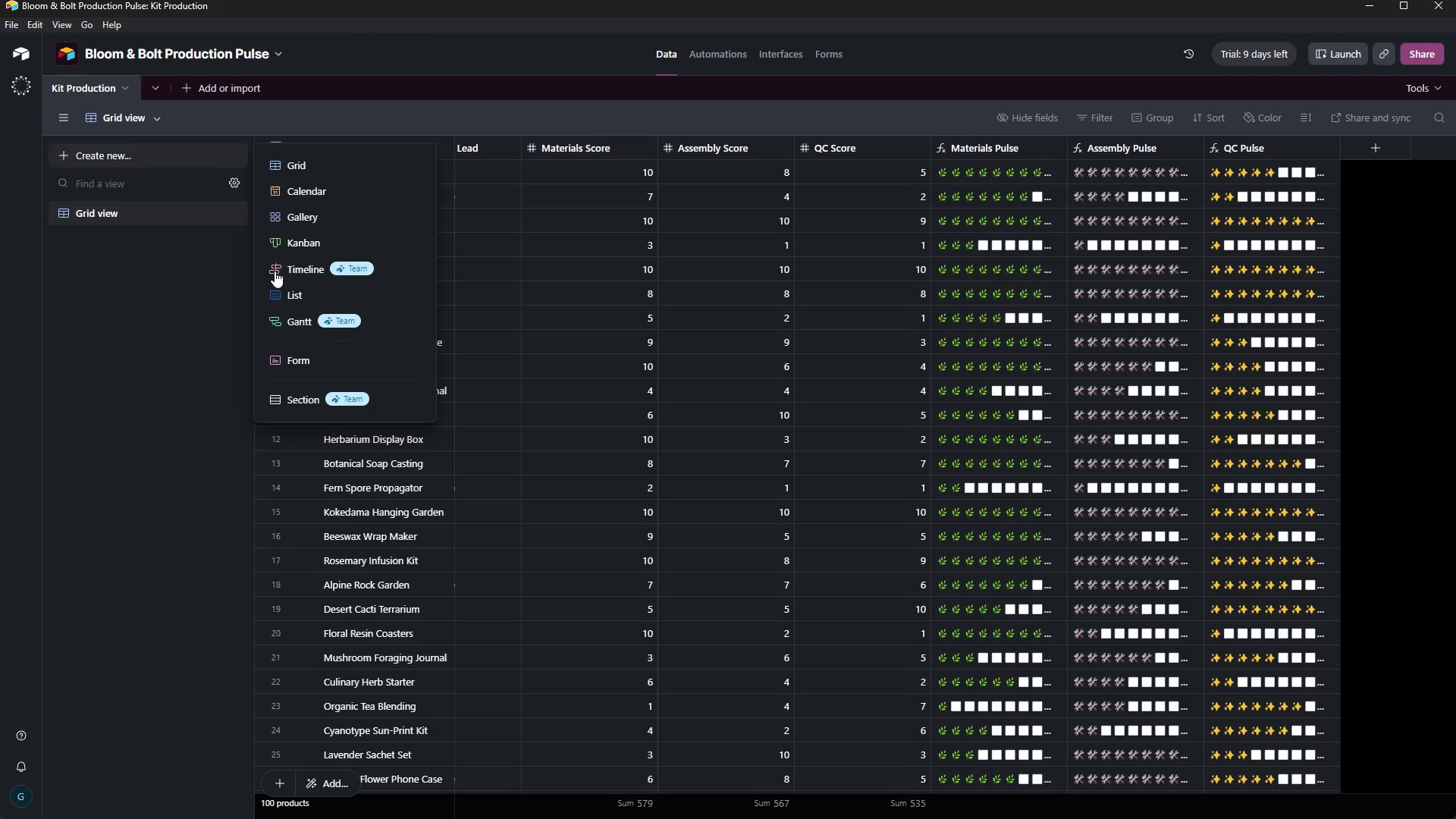 
left_click([294, 223])
 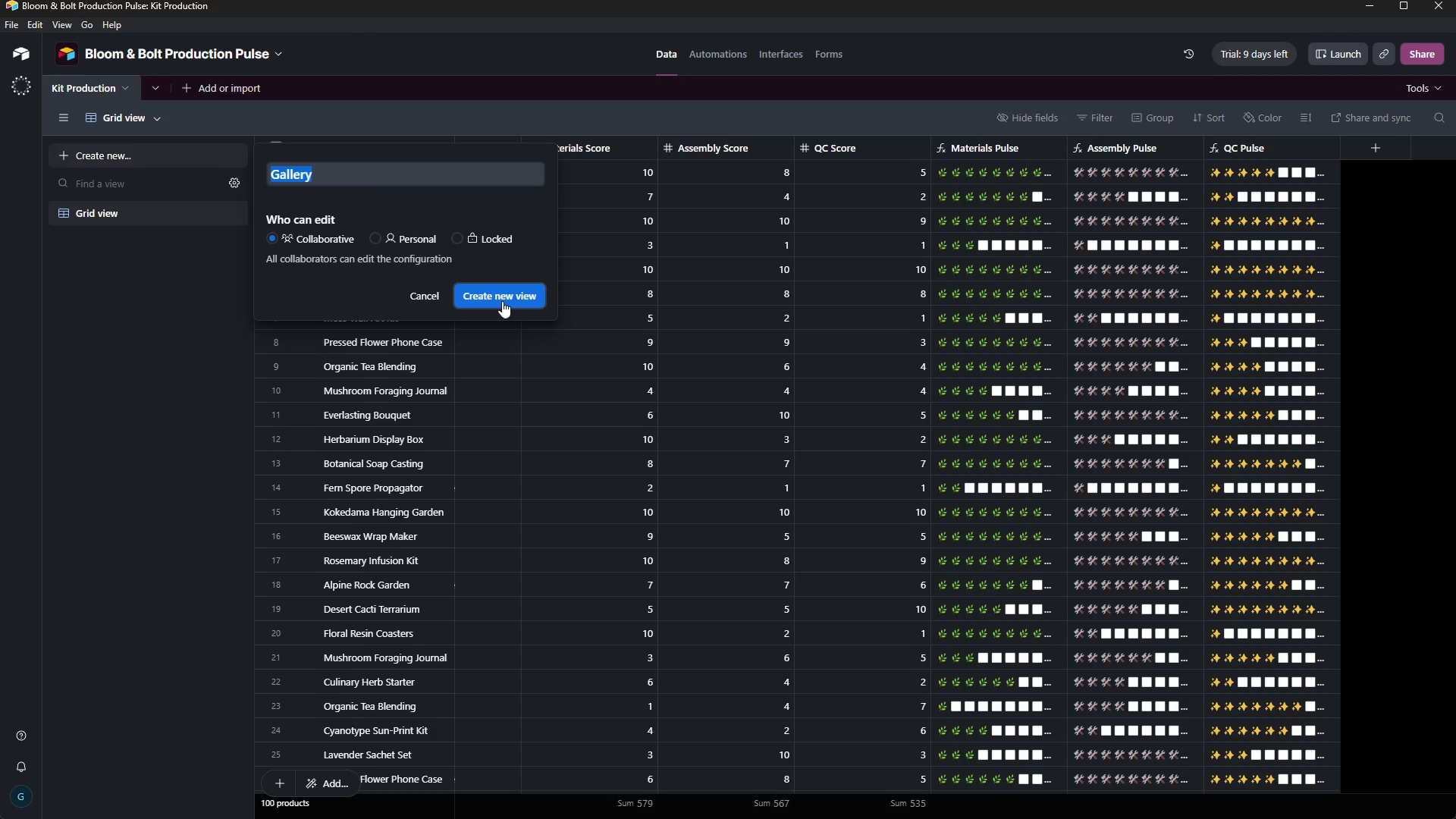 
wait(6.34)
 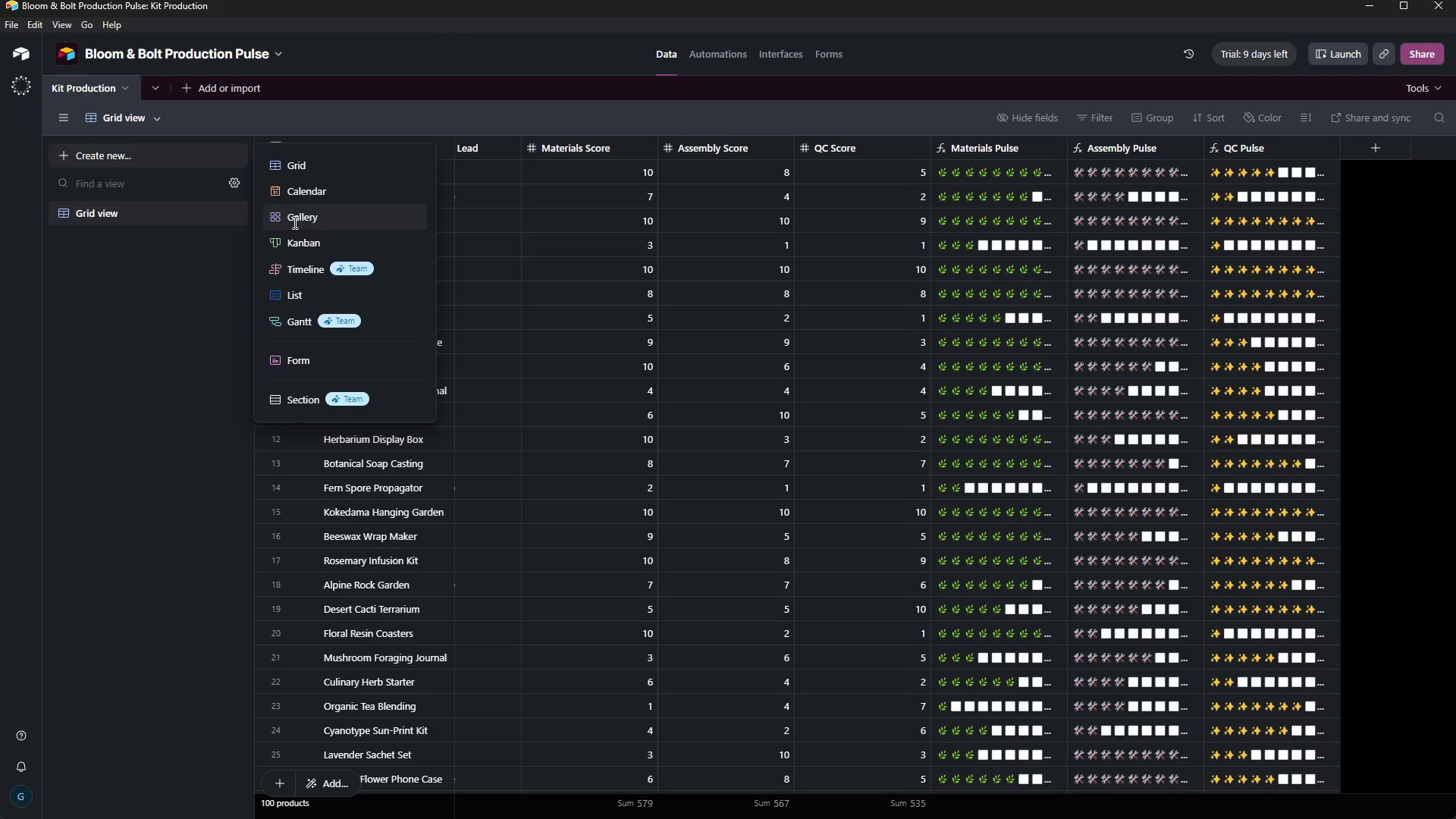 
left_click([502, 301])
 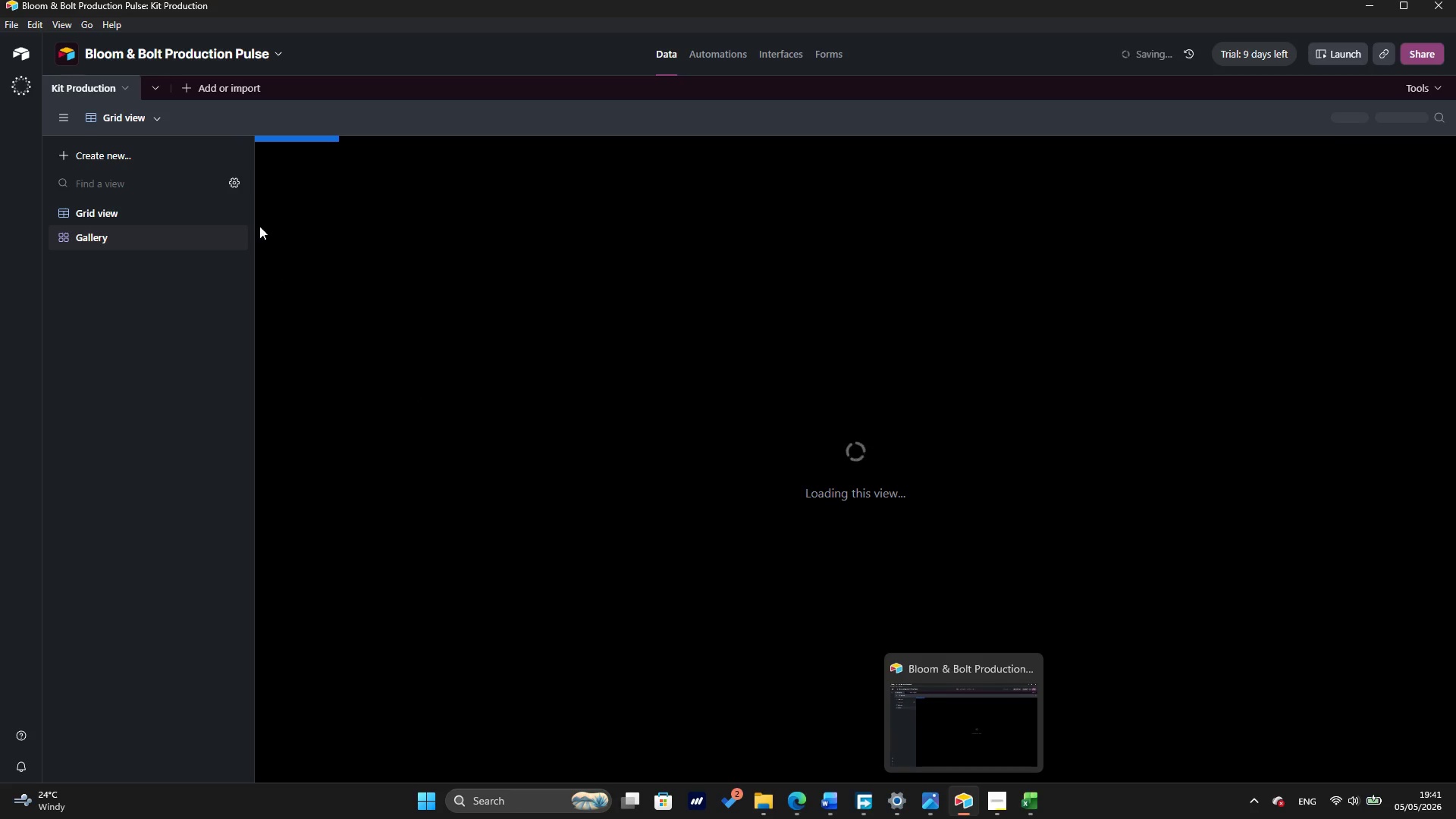 
left_click([143, 125])
 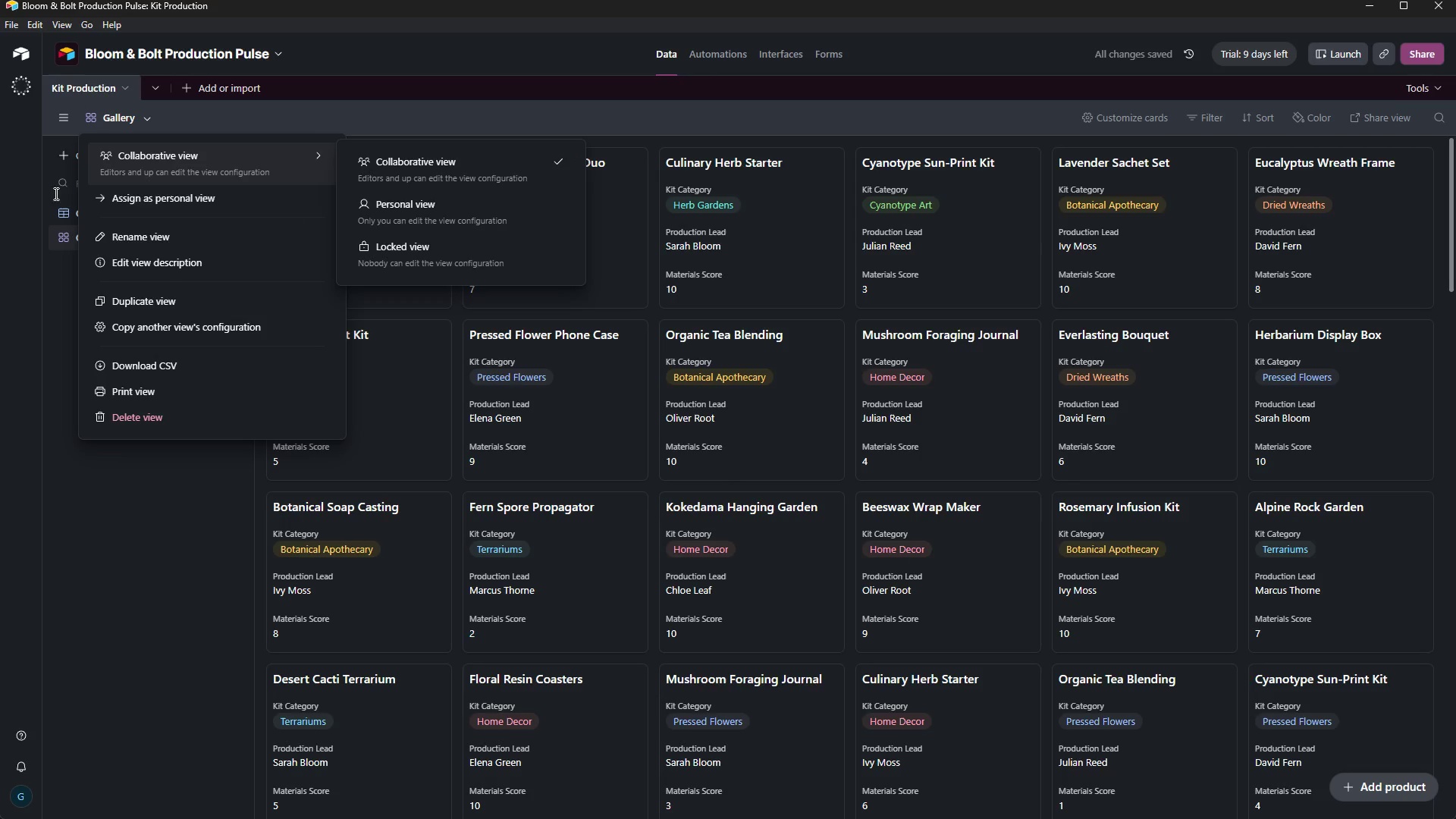 
left_click([49, 337])
 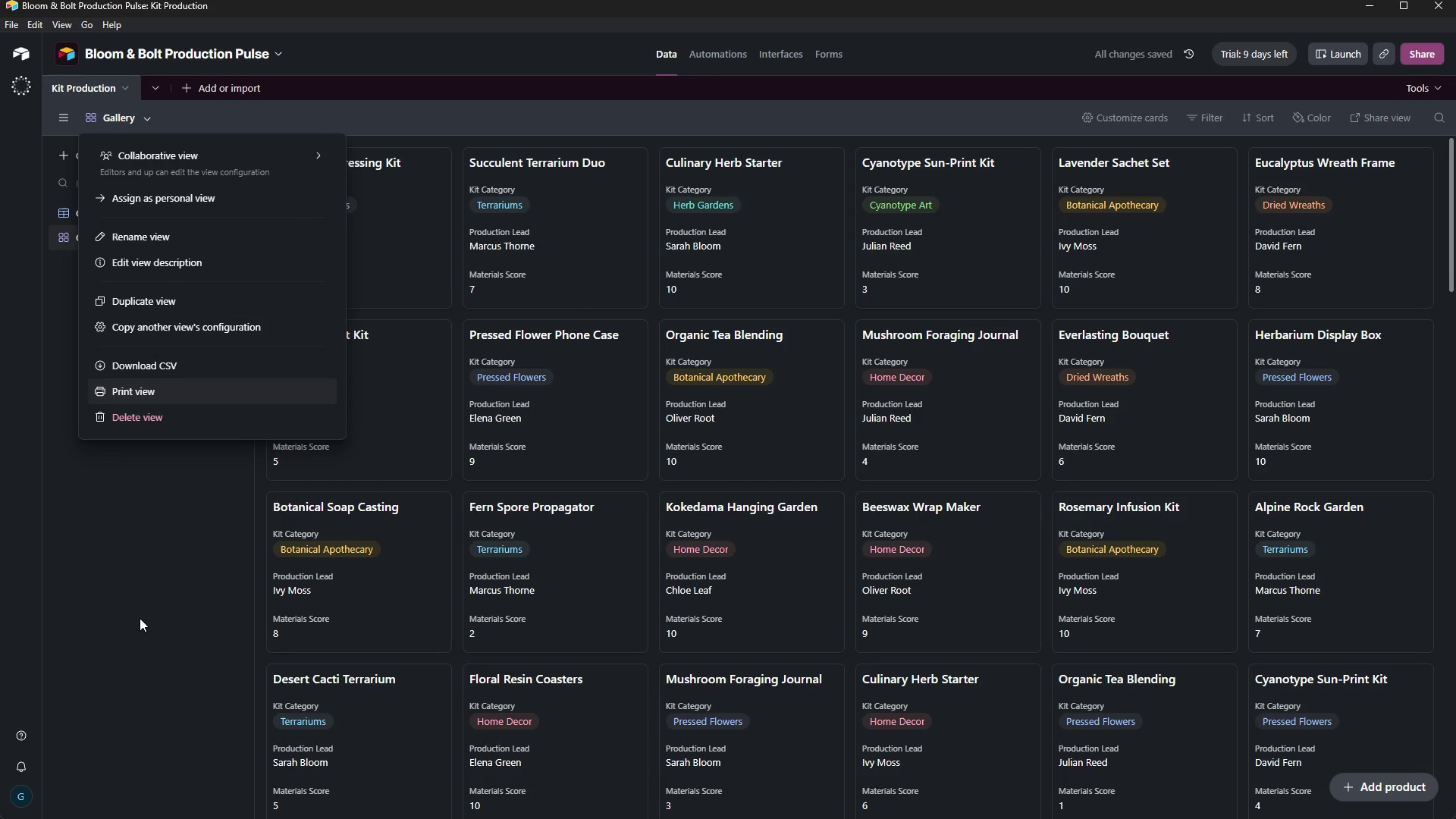 
left_click([99, 631])
 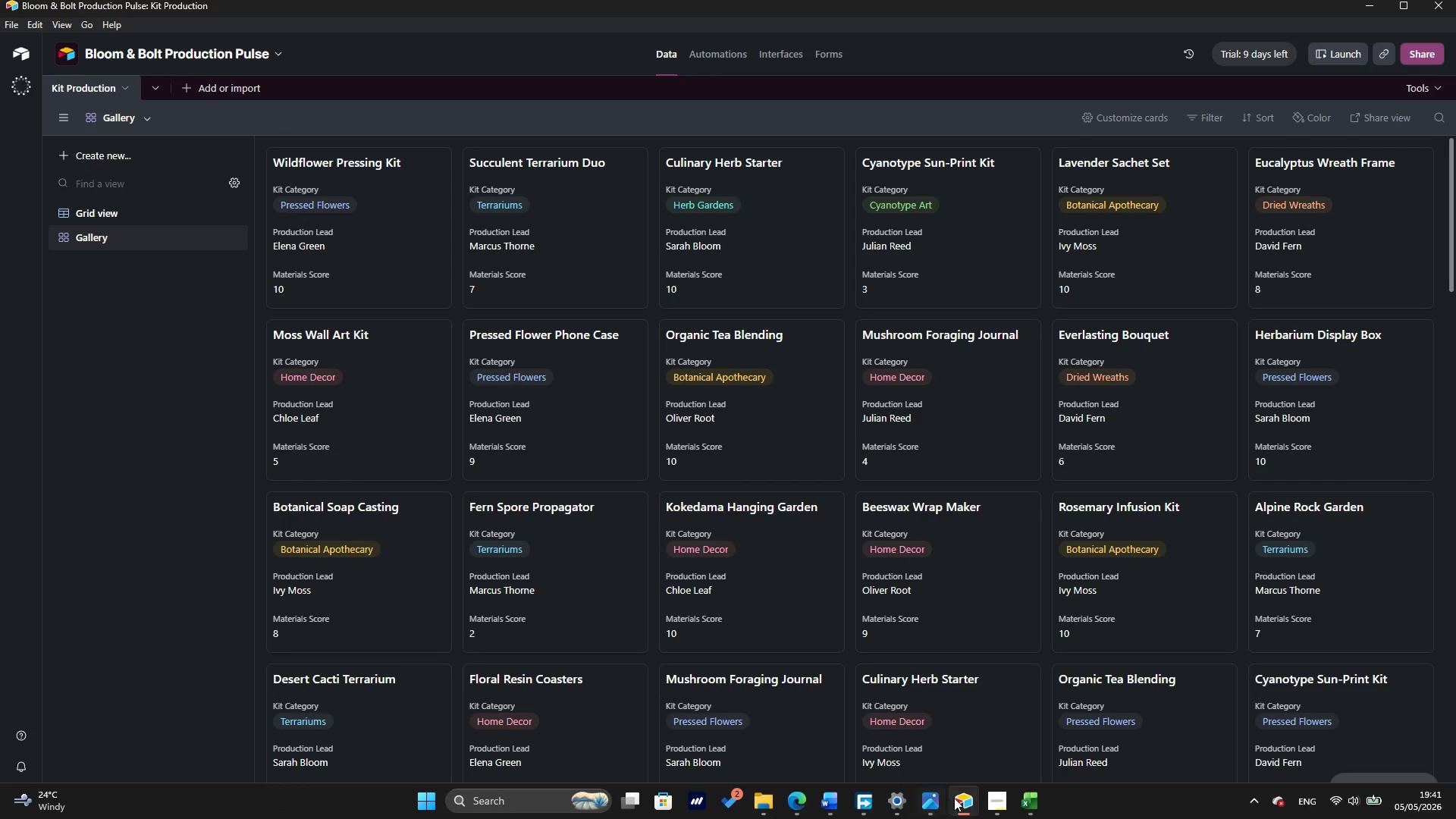 
left_click([995, 805])
 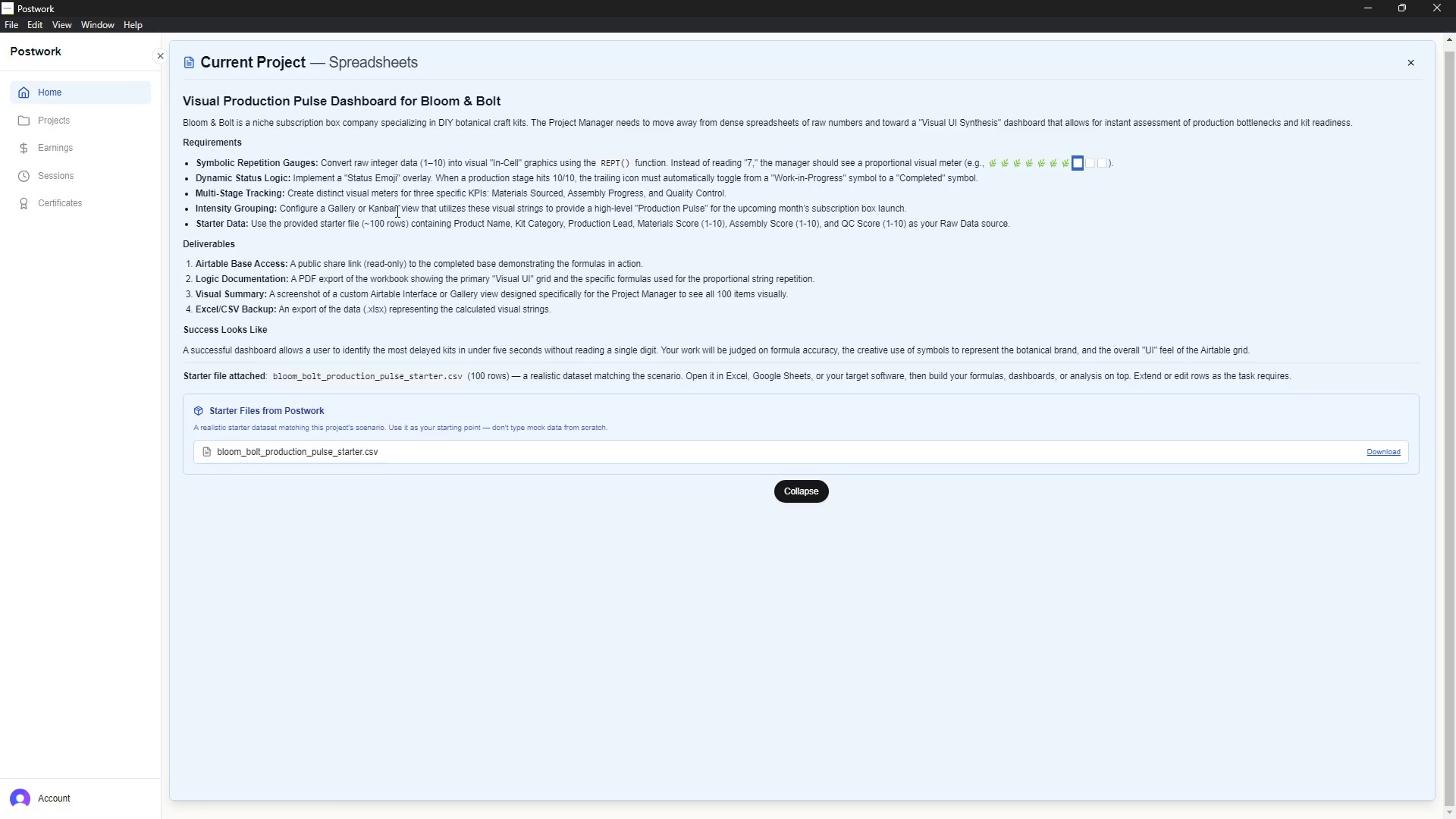 
wait(10.95)
 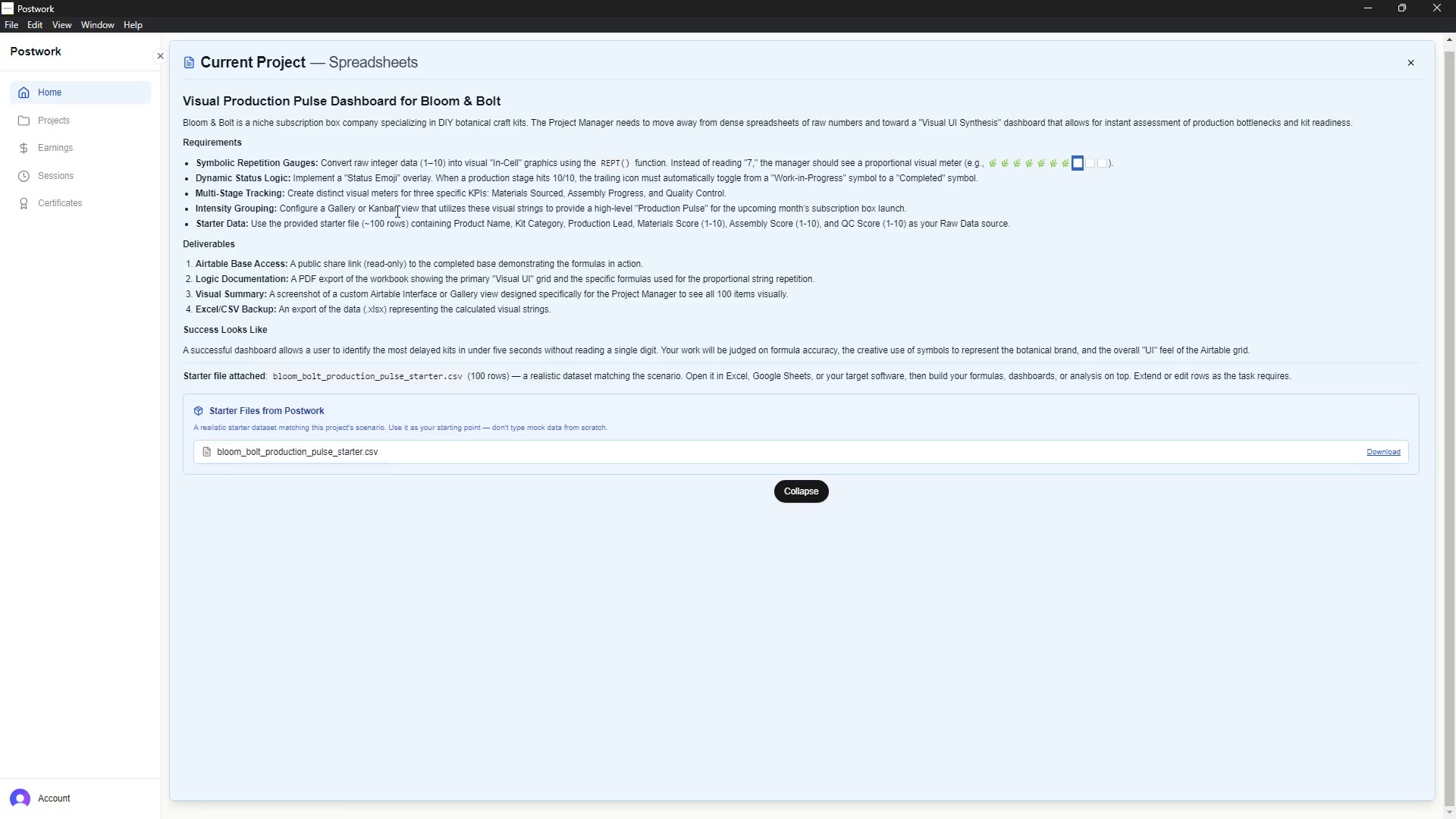 
left_click([1379, 0])
 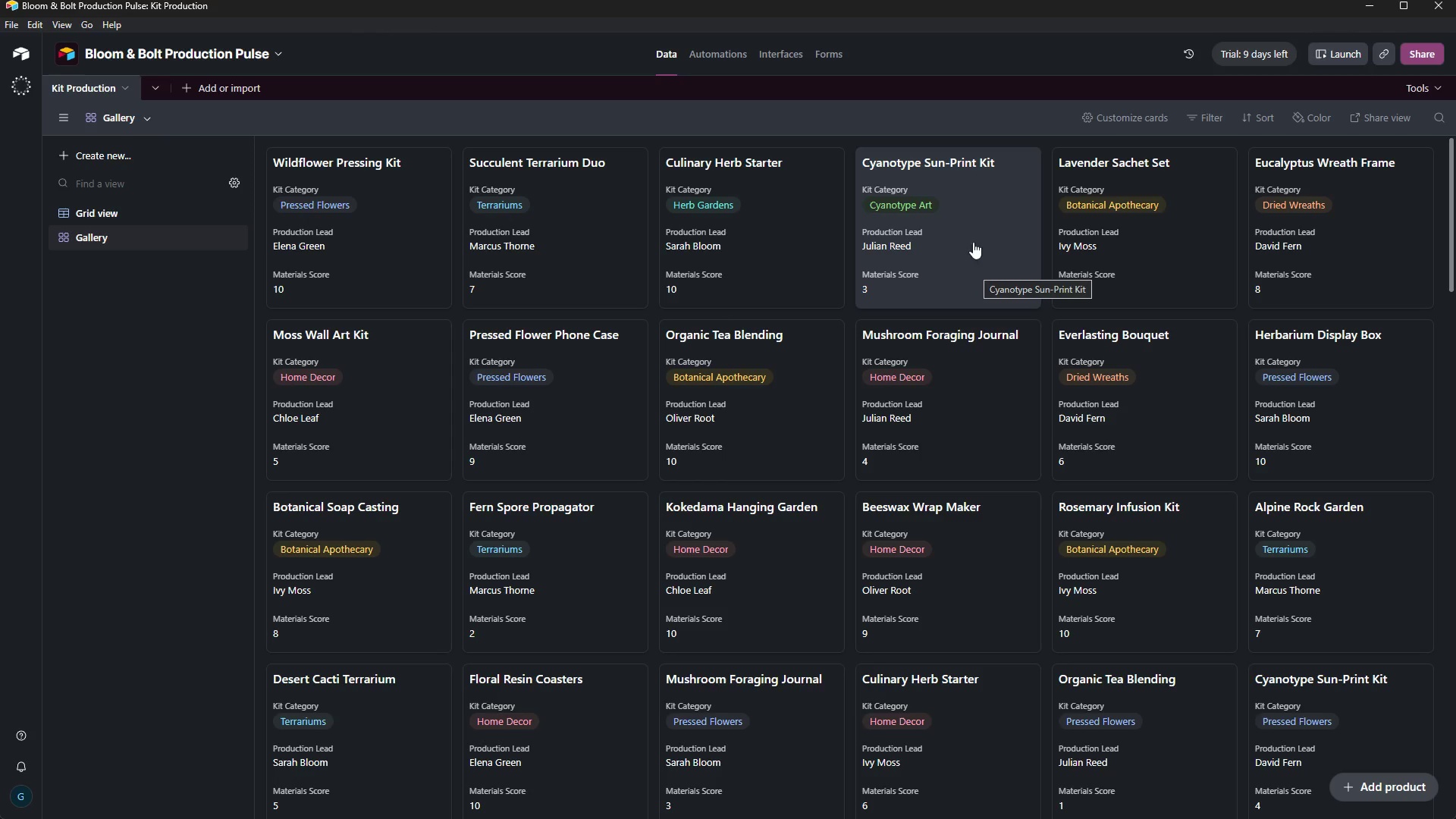 
wait(8.27)
 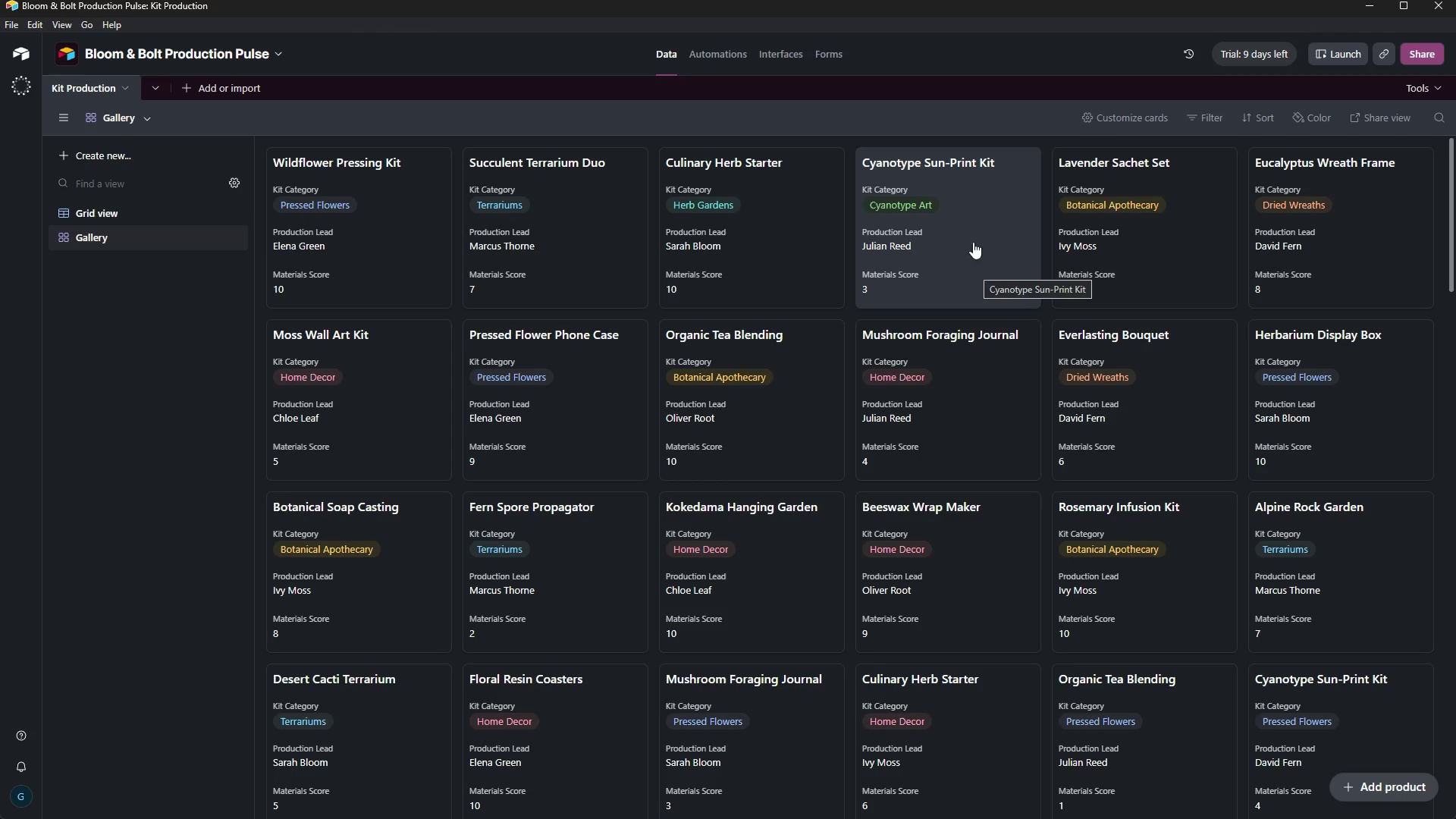 
left_click([1102, 118])
 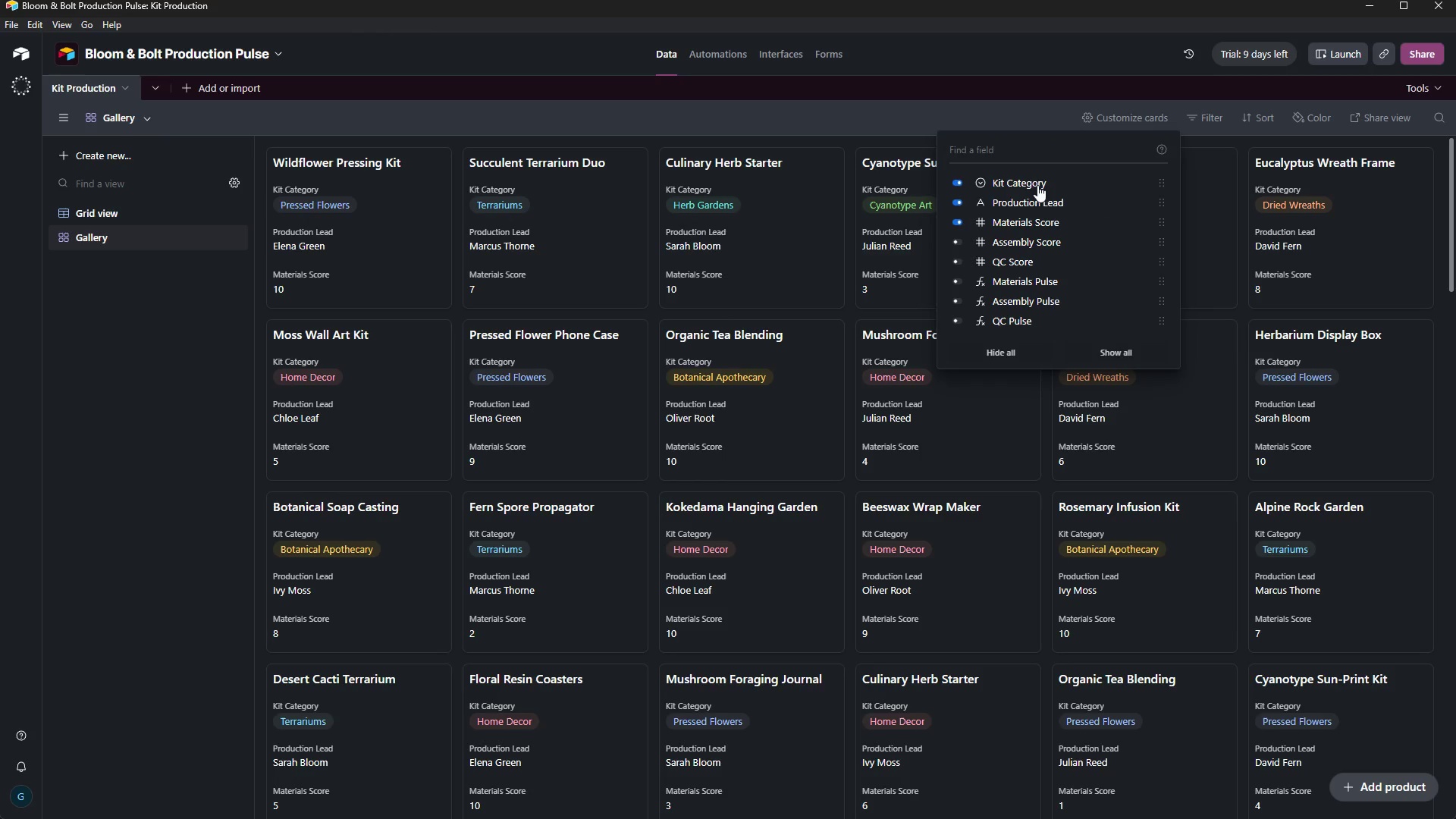 
wait(8.61)
 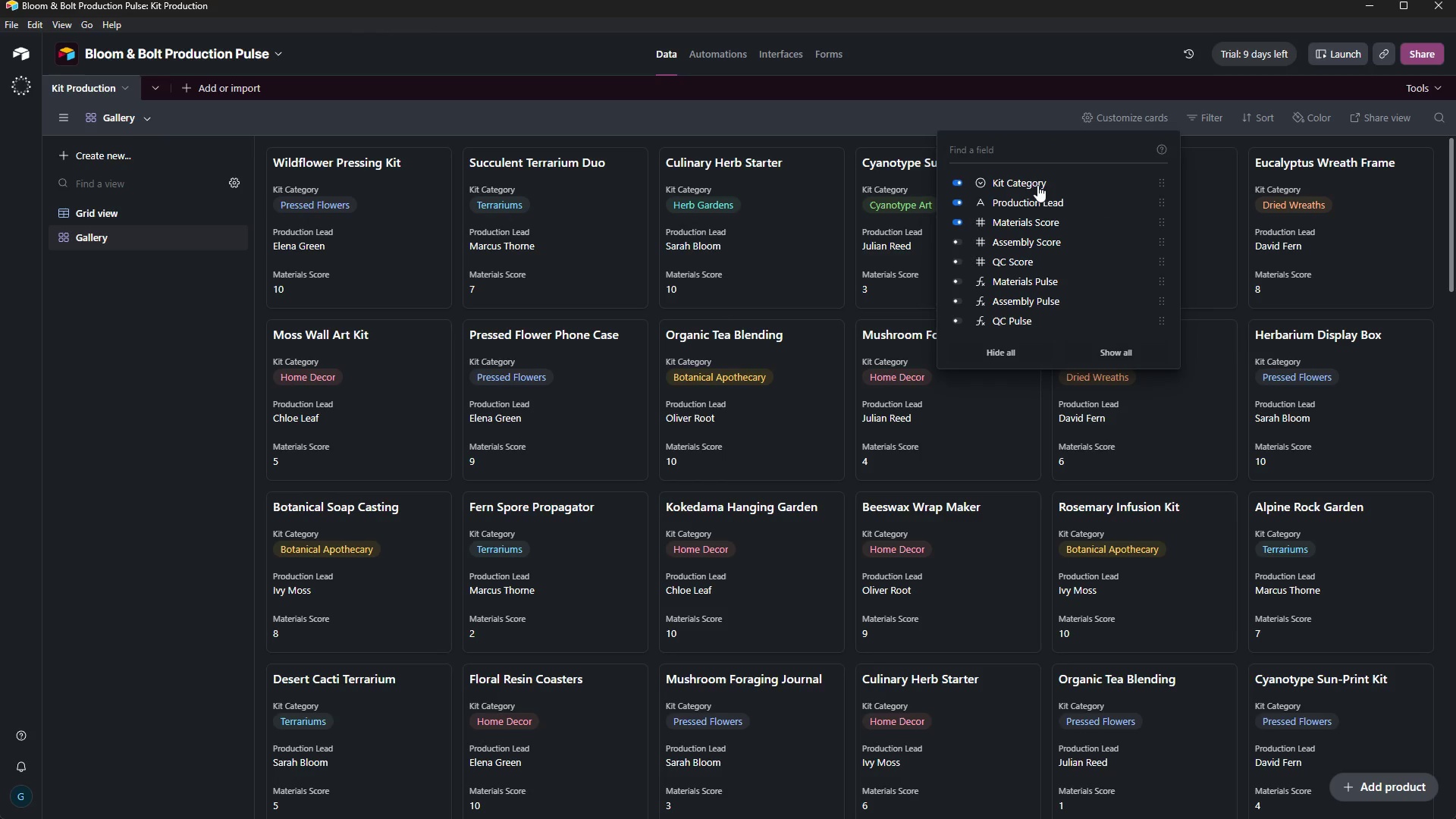 
left_click([1031, 219])
 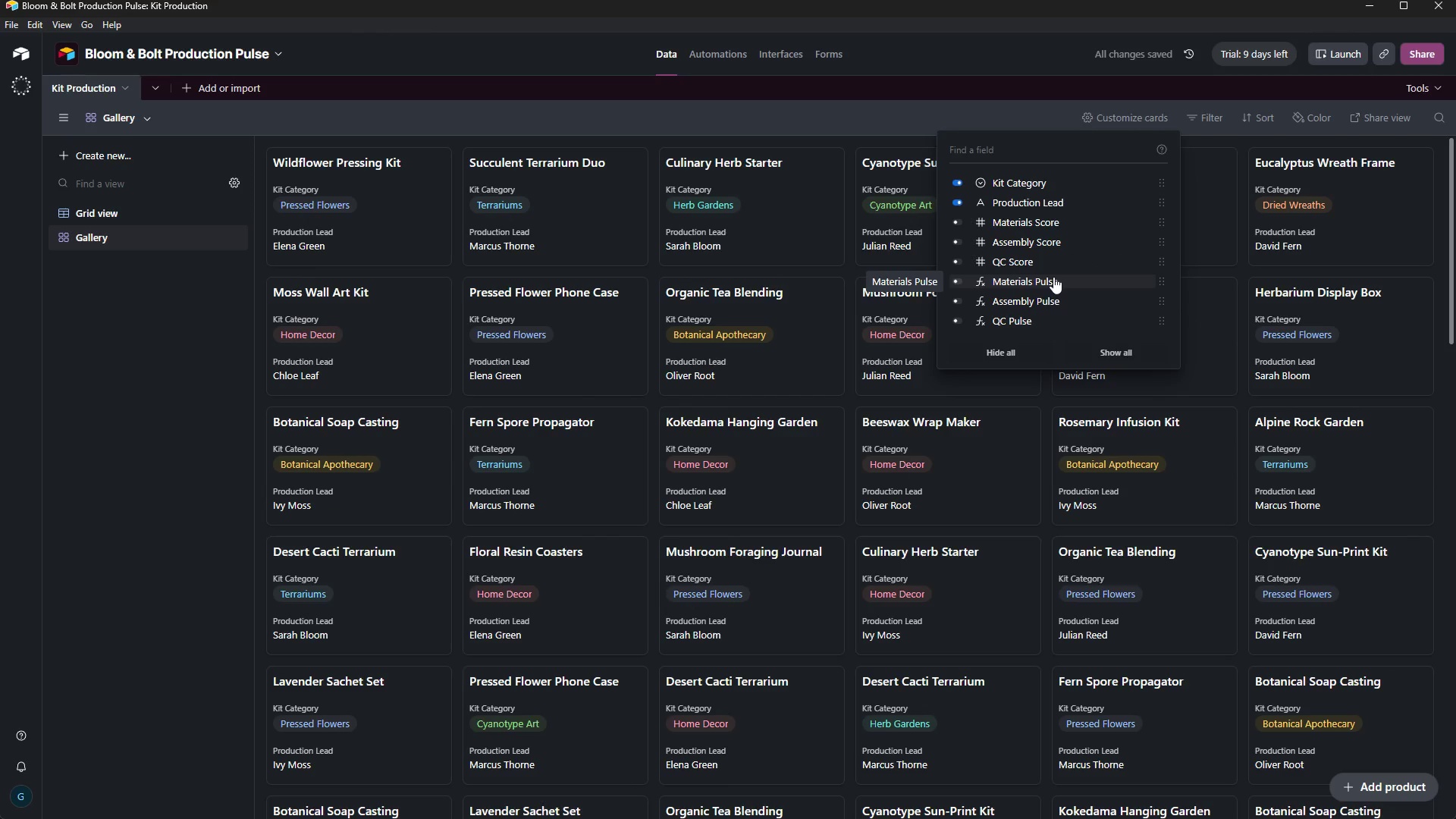 
wait(5.25)
 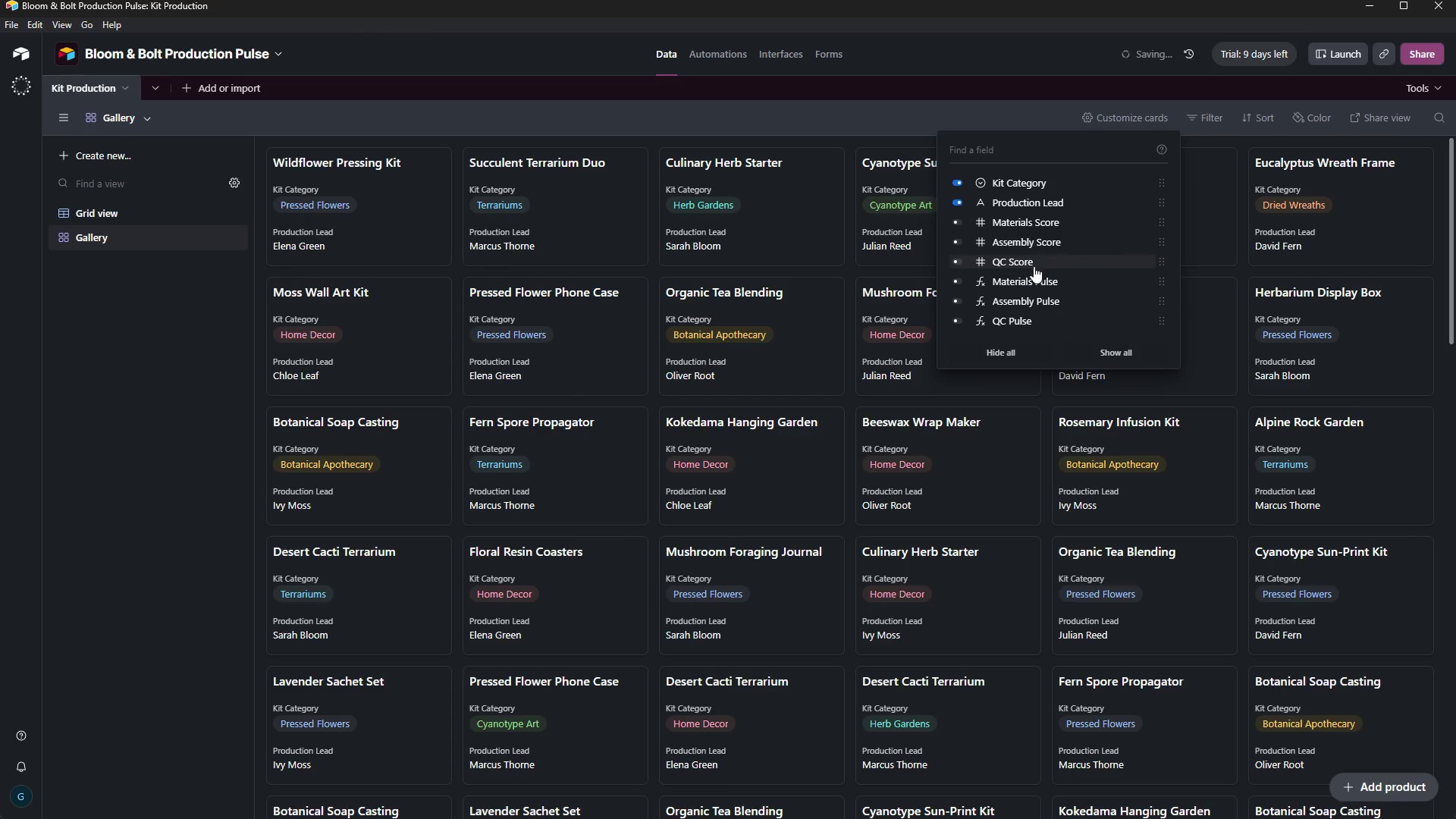 
left_click([1059, 278])
 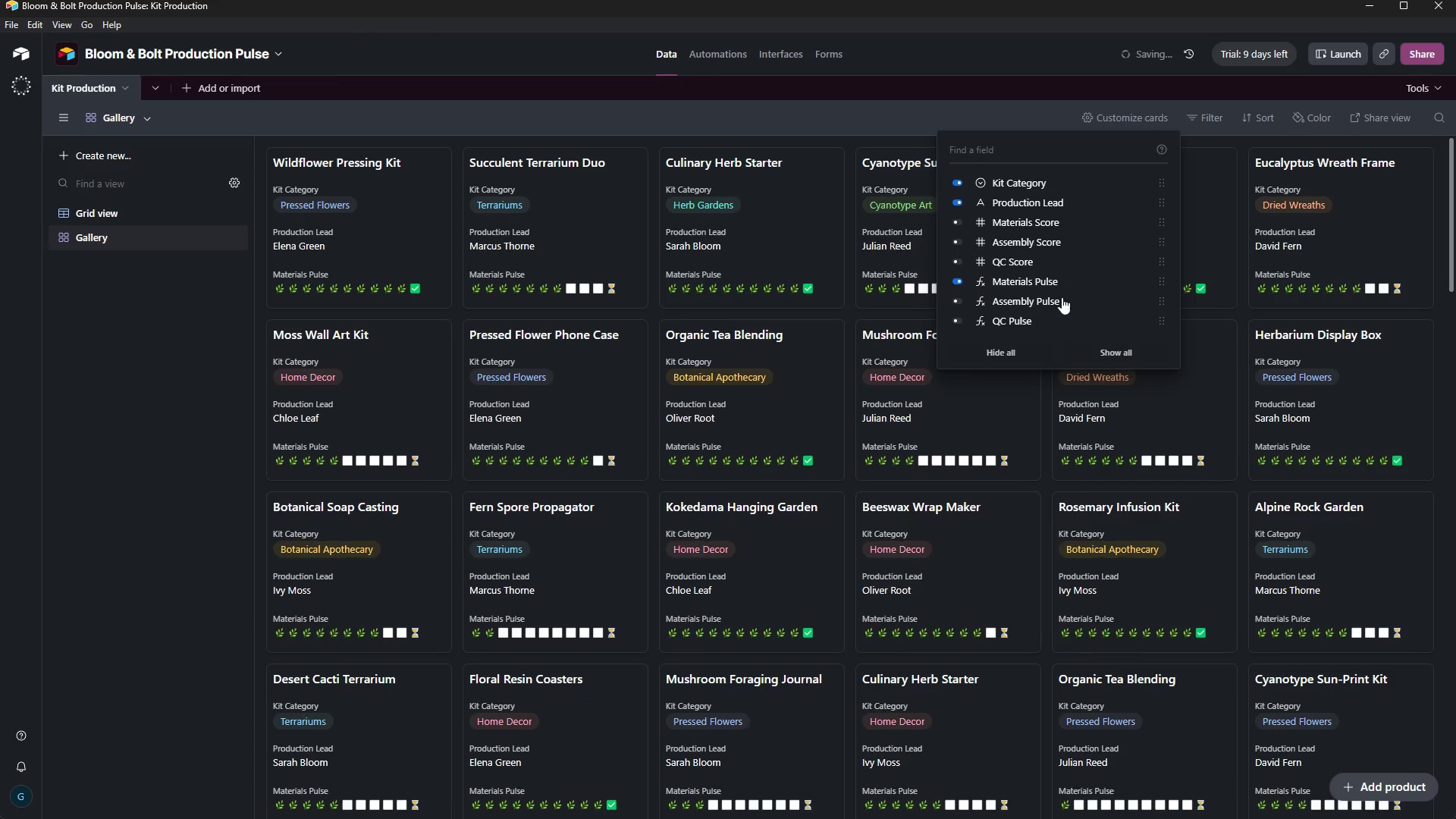 
left_click([1062, 297])
 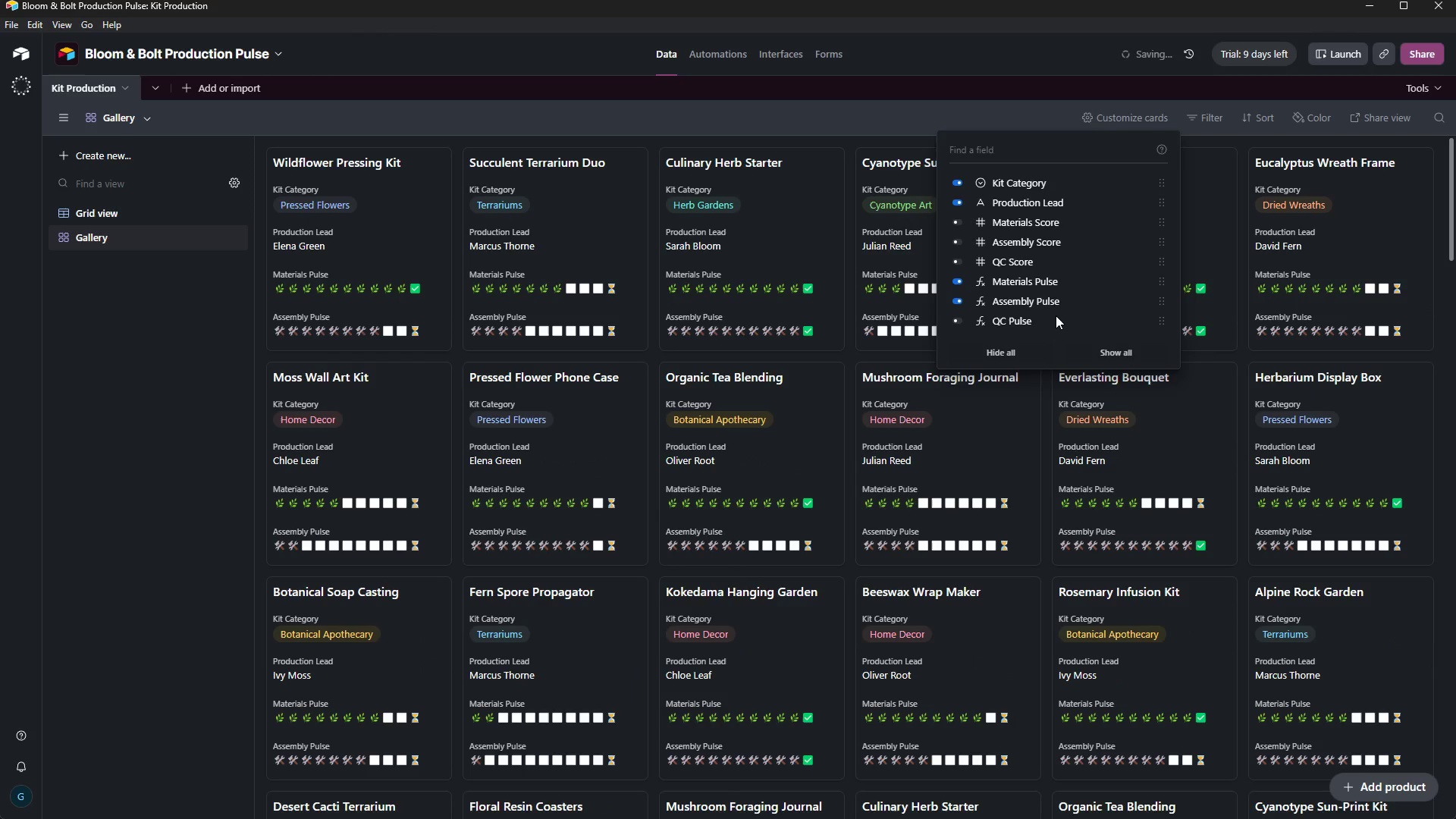 
left_click([1047, 324])
 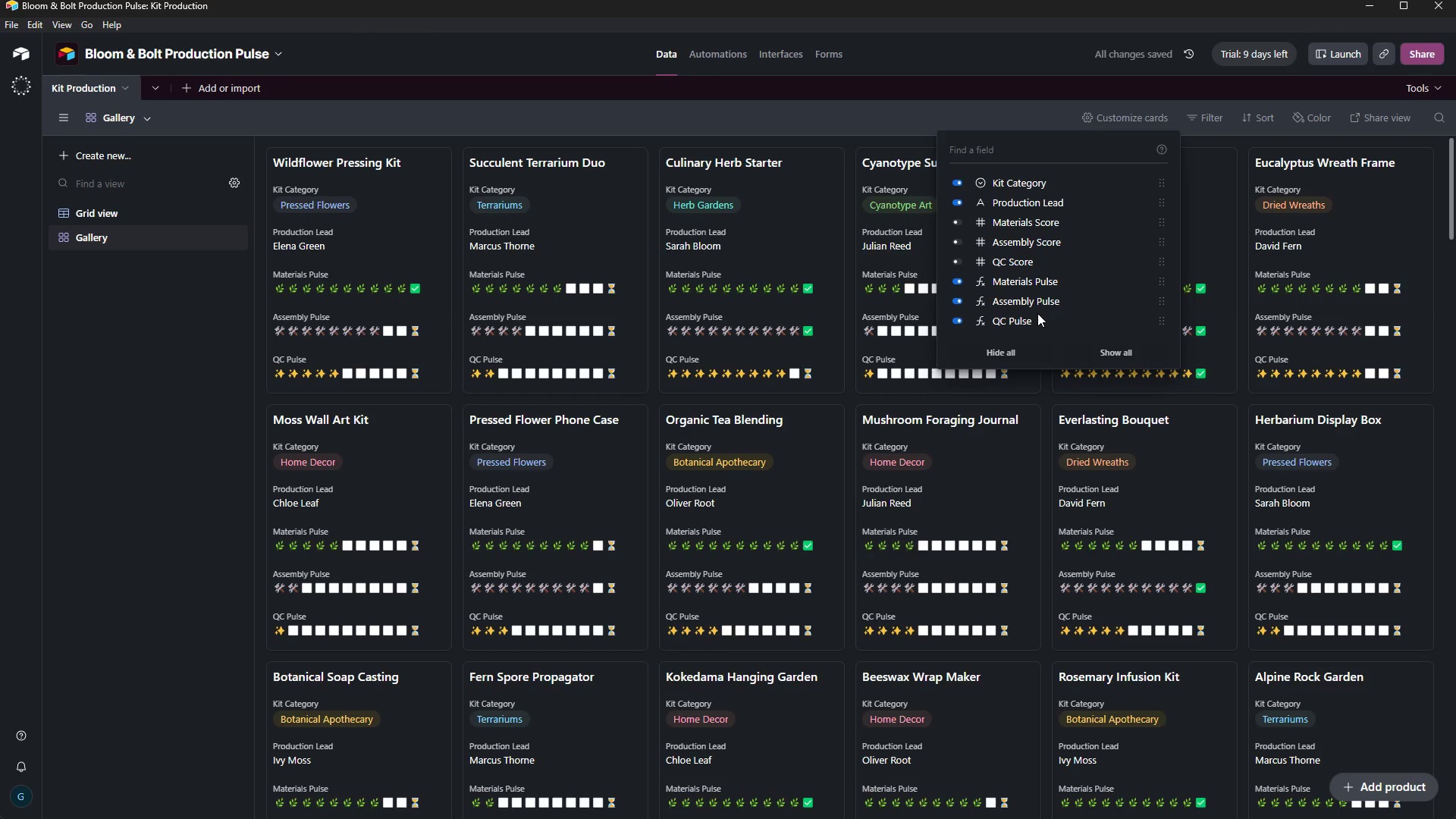 
wait(8.25)
 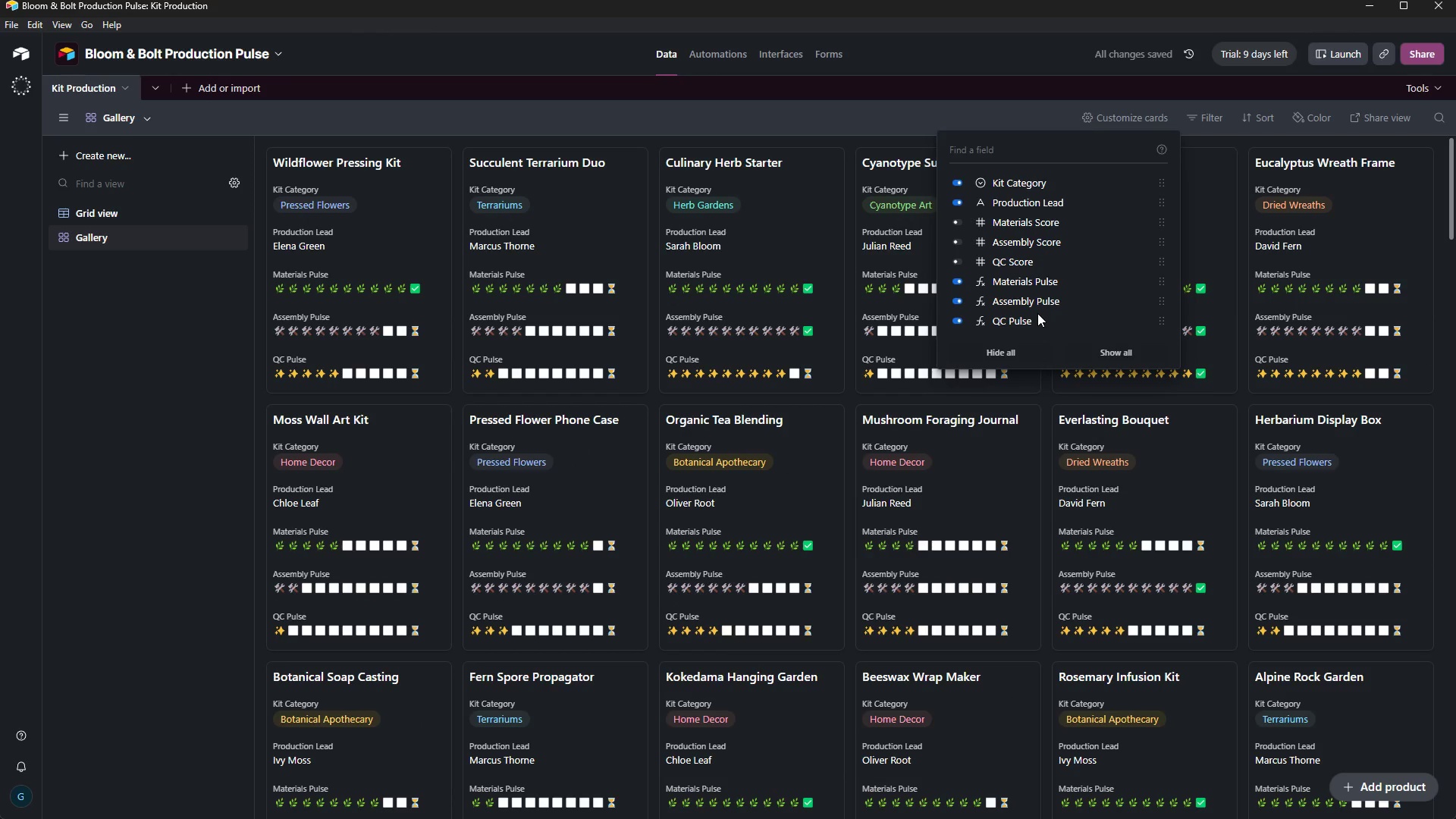 
scroll: coordinate [1046, 261], scroll_direction: down, amount: 4.0
 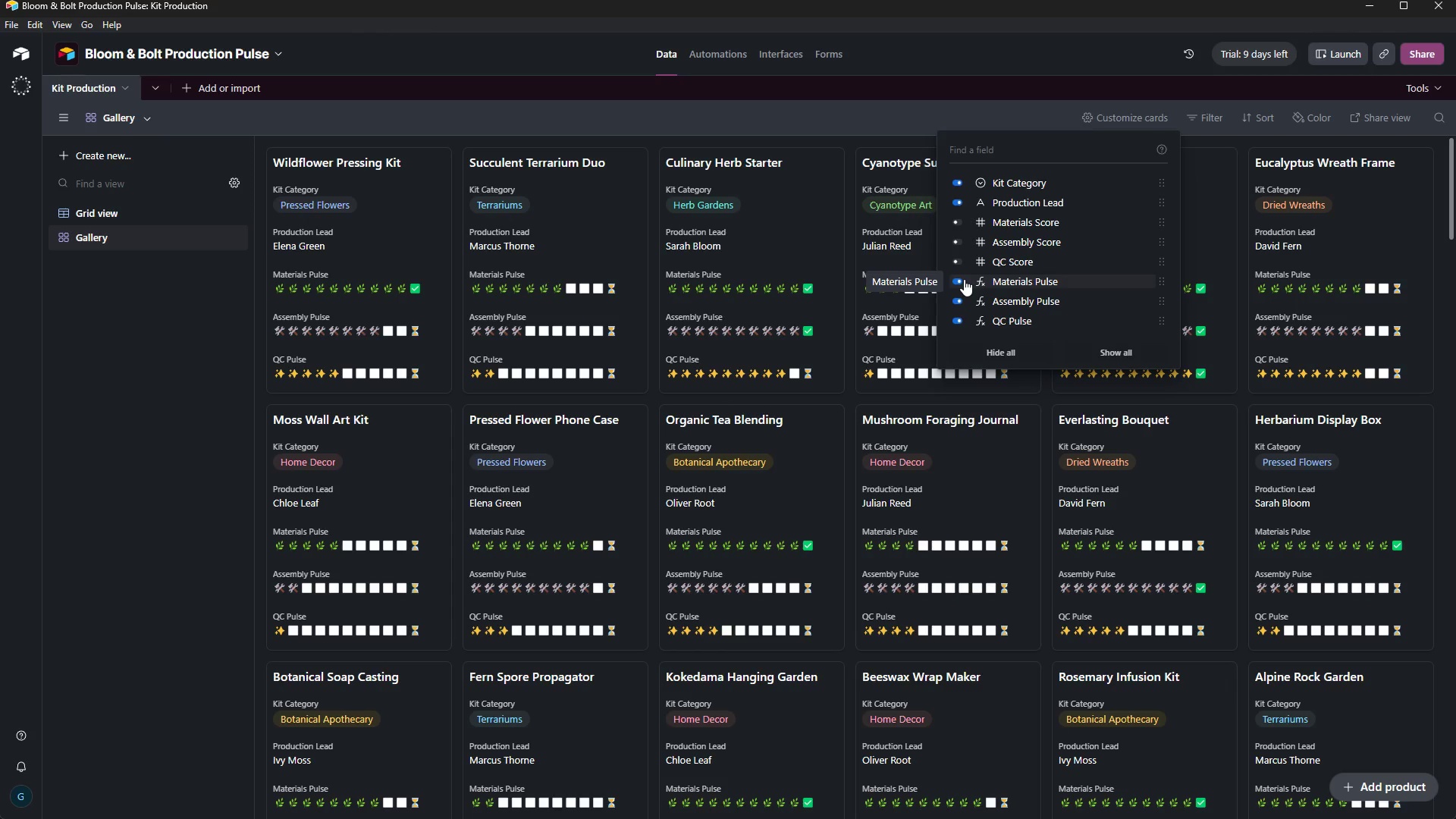 
wait(17.07)
 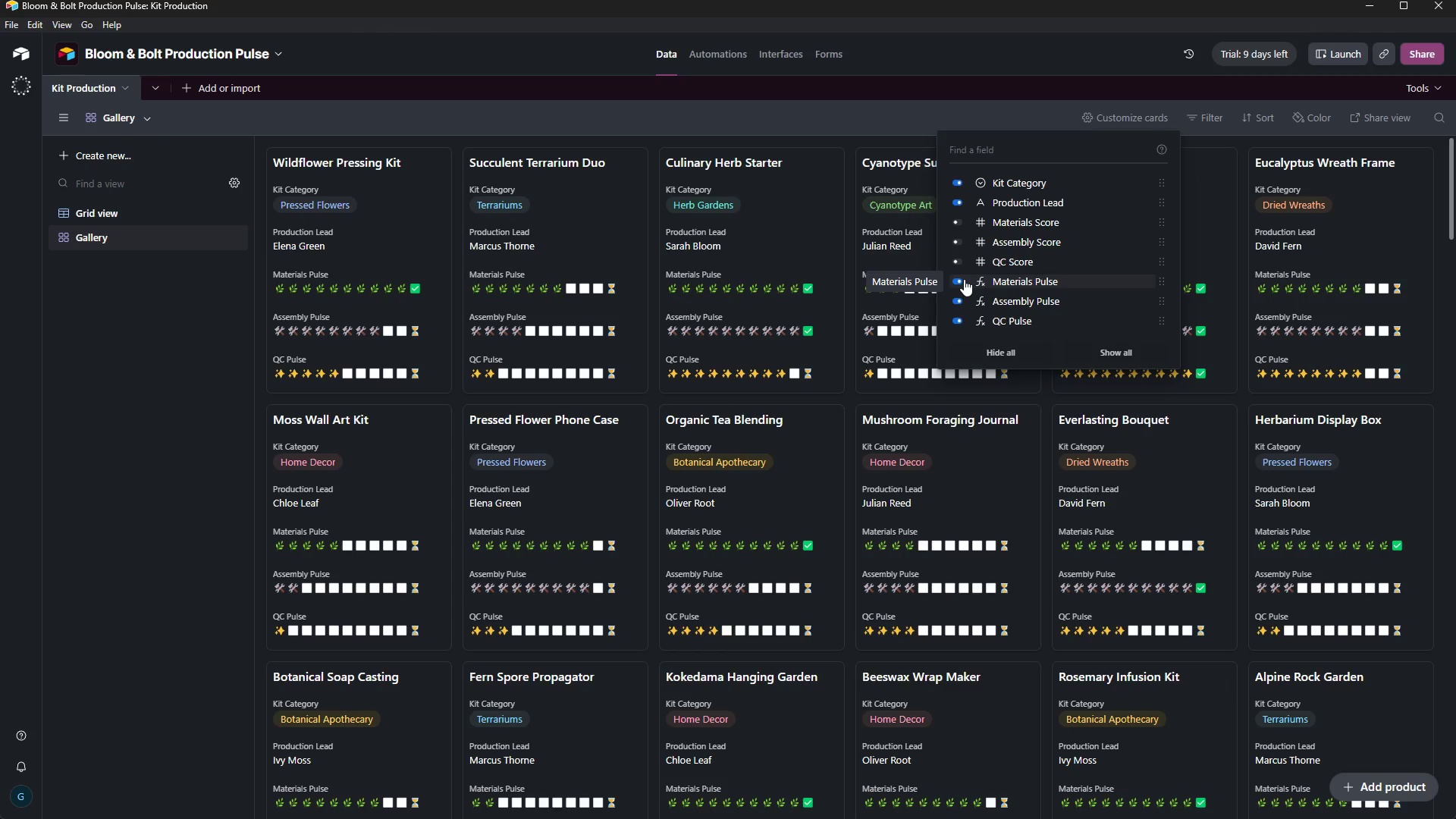 
left_click([187, 456])
 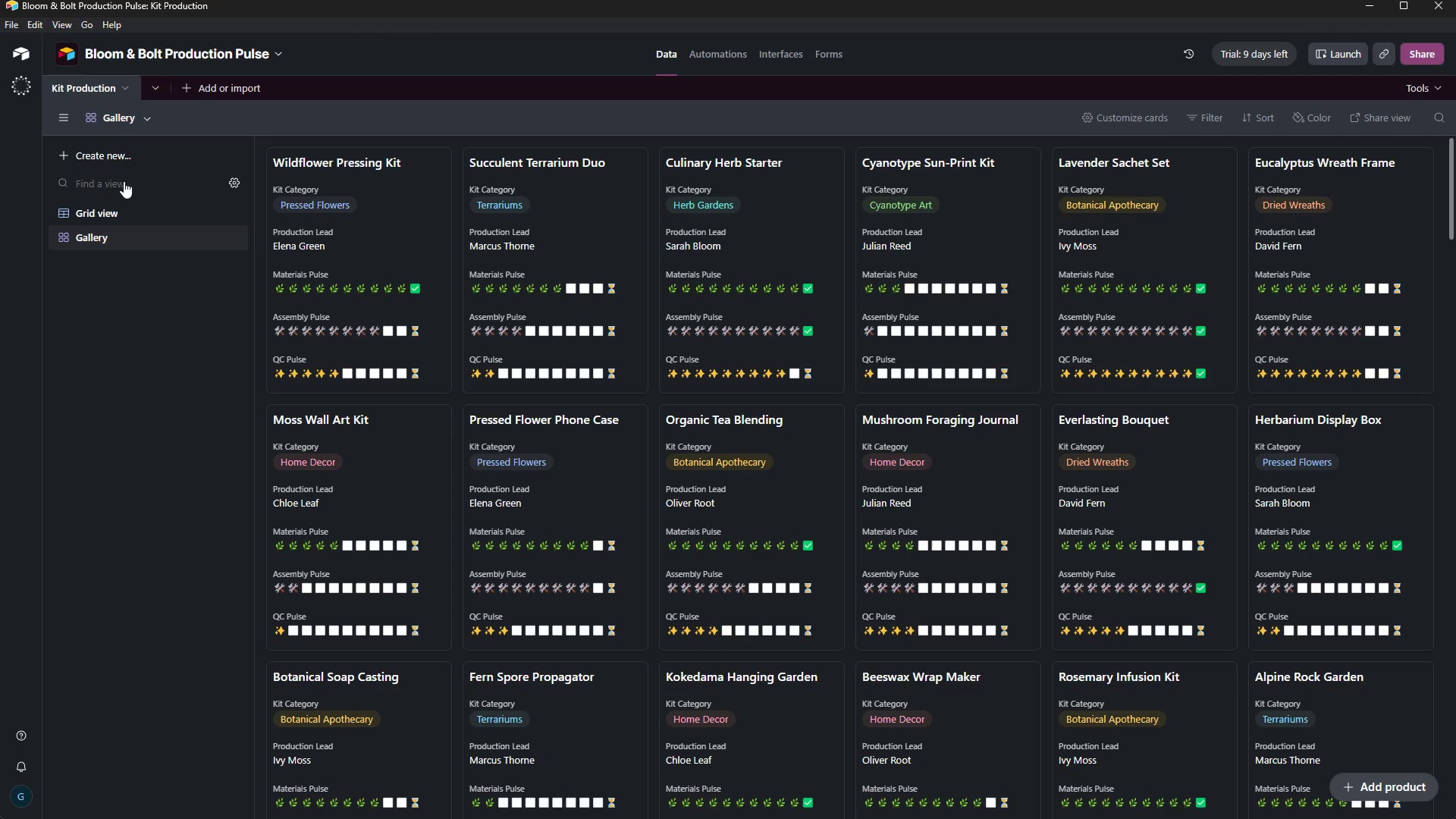 
left_click([85, 152])
 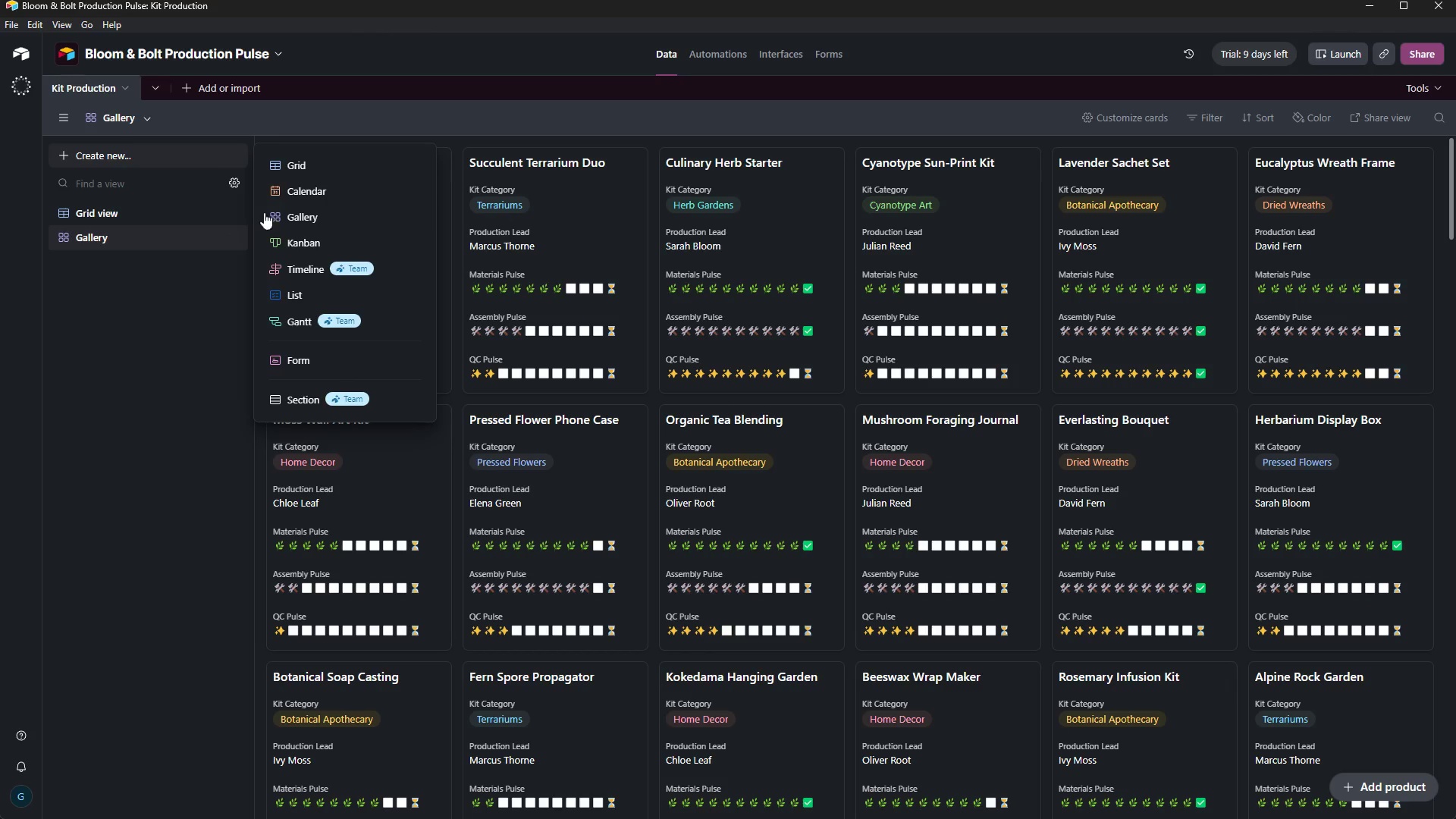 
left_click([291, 247])
 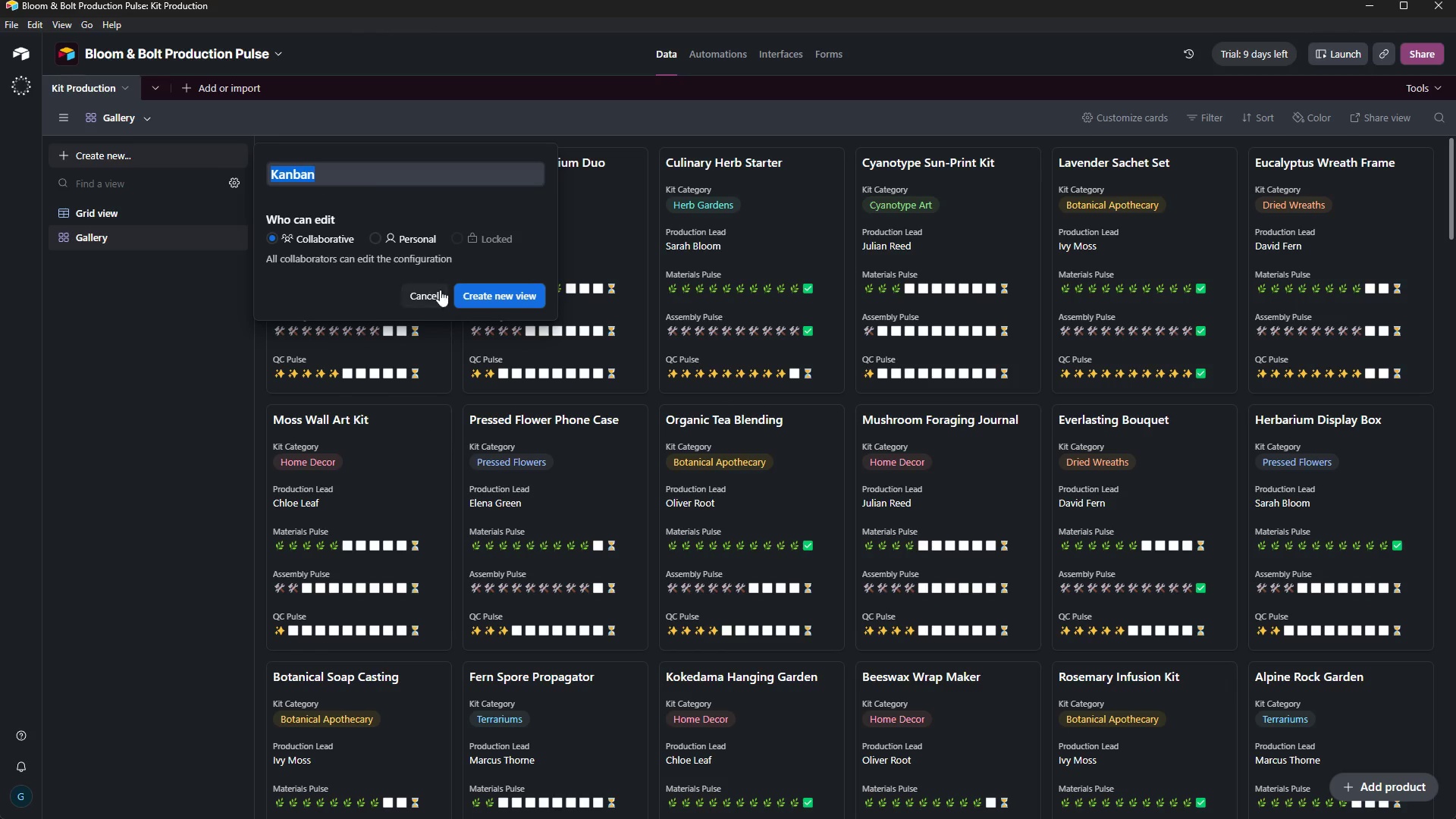 
left_click([479, 296])
 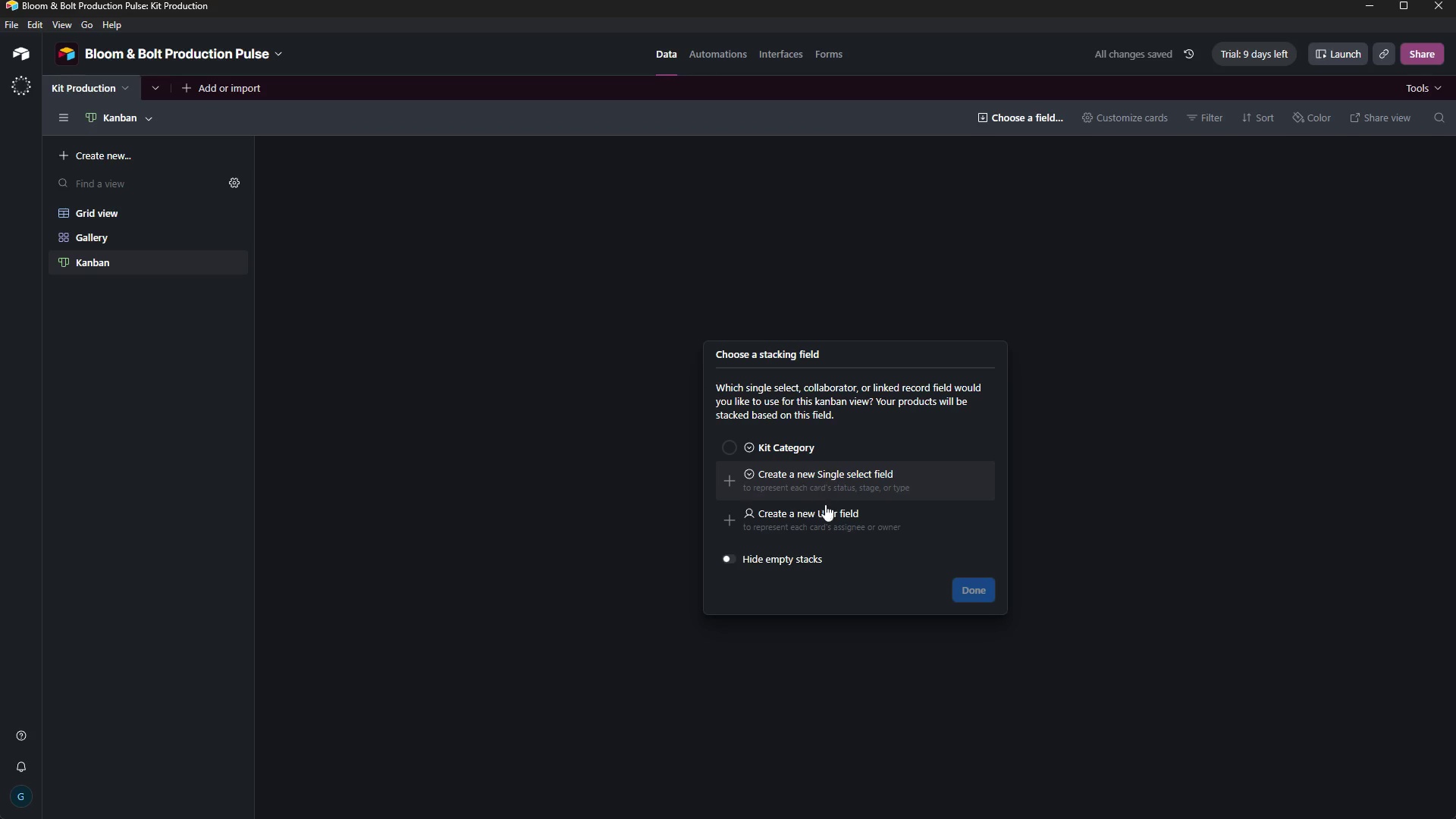 
wait(6.67)
 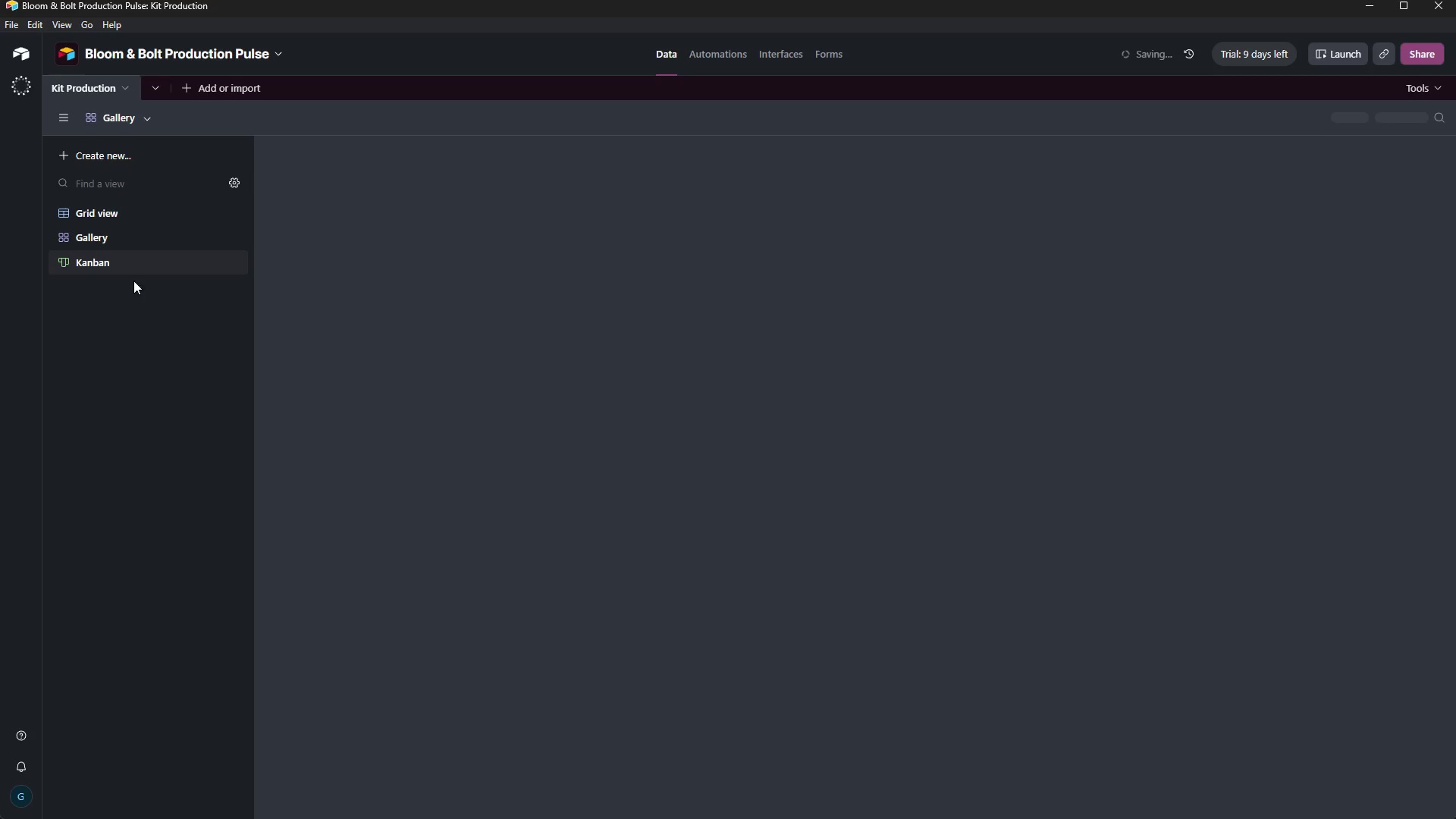 
left_click([817, 453])
 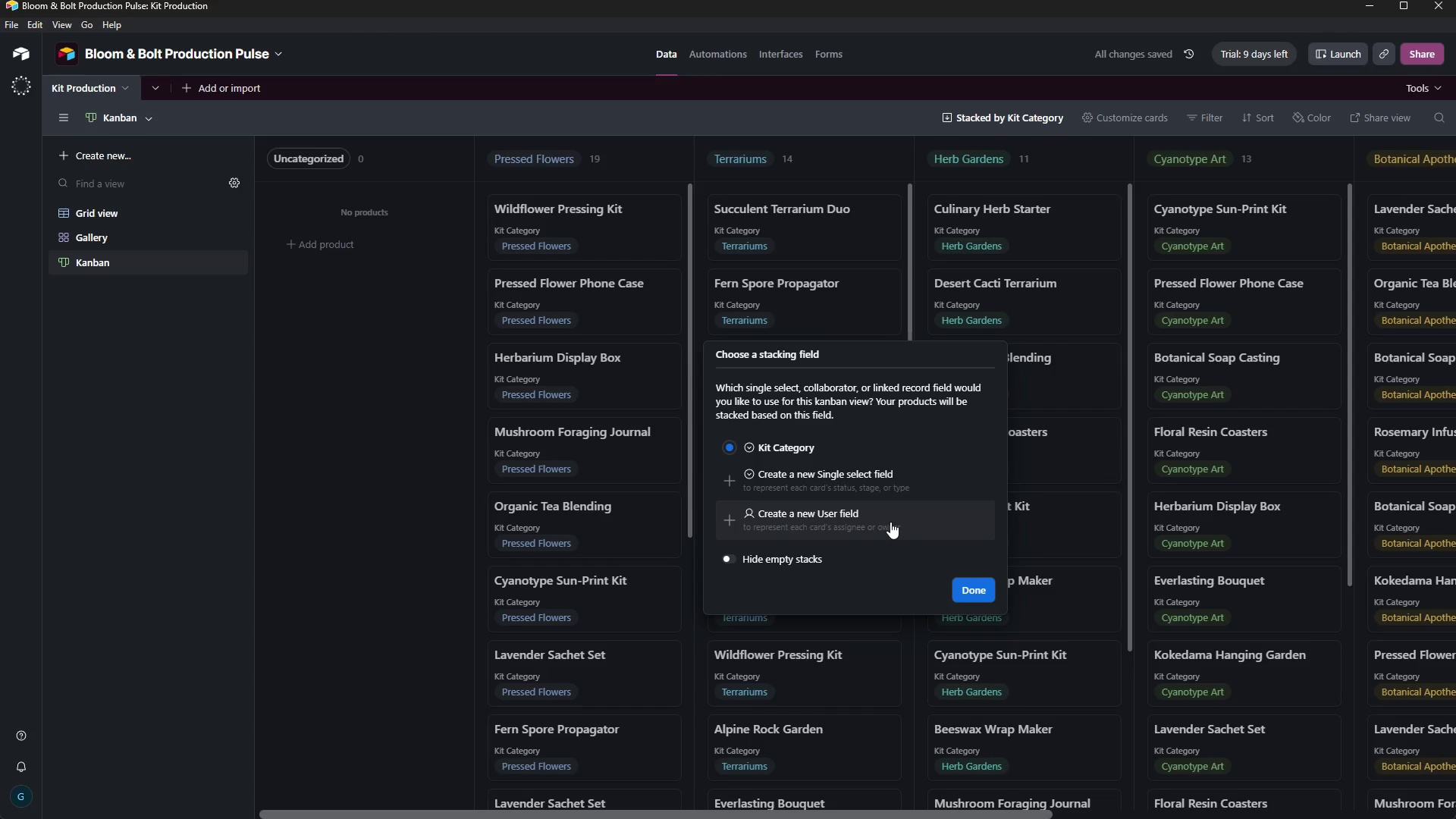 
wait(6.69)
 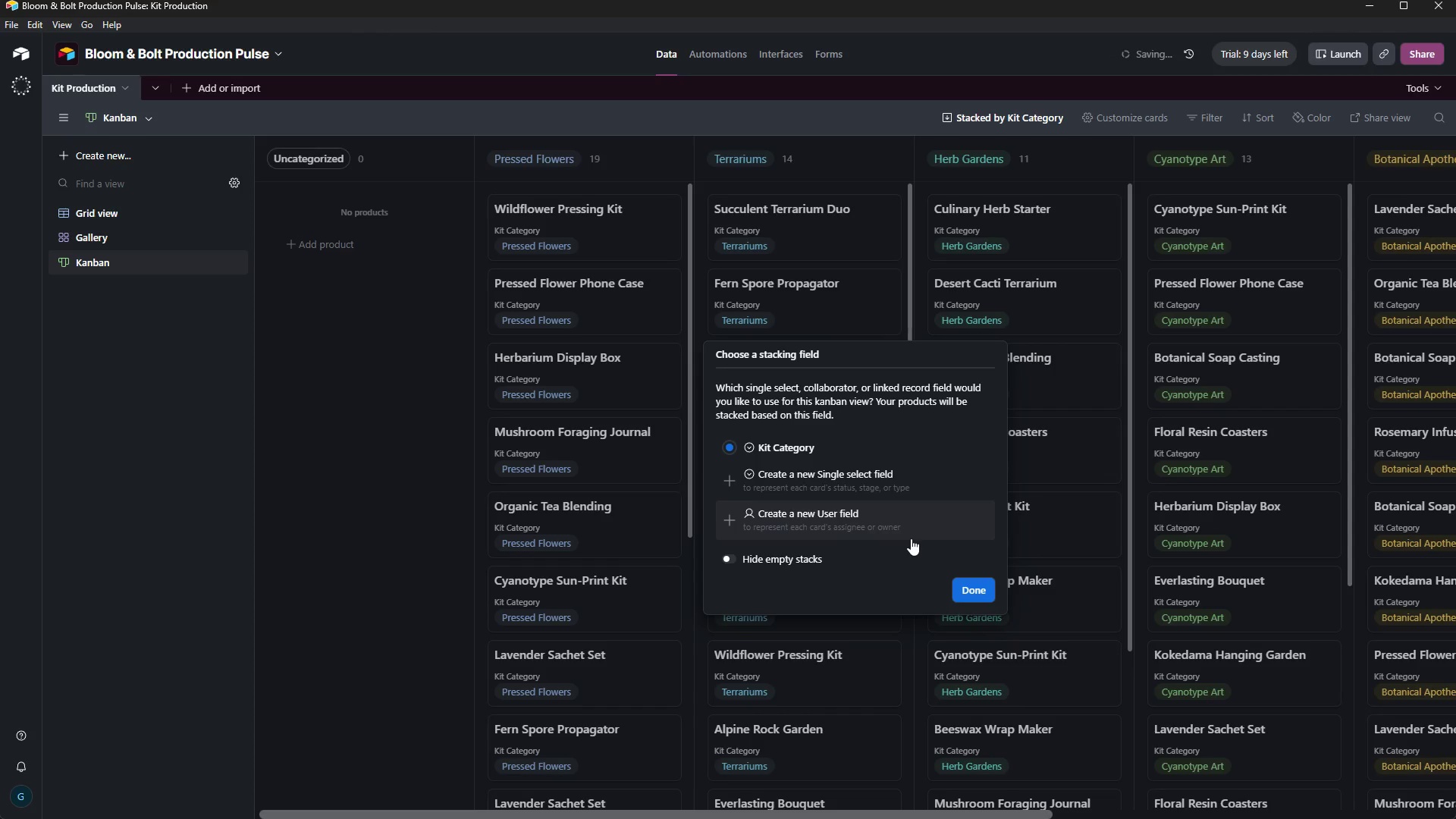 
left_click([278, 514])
 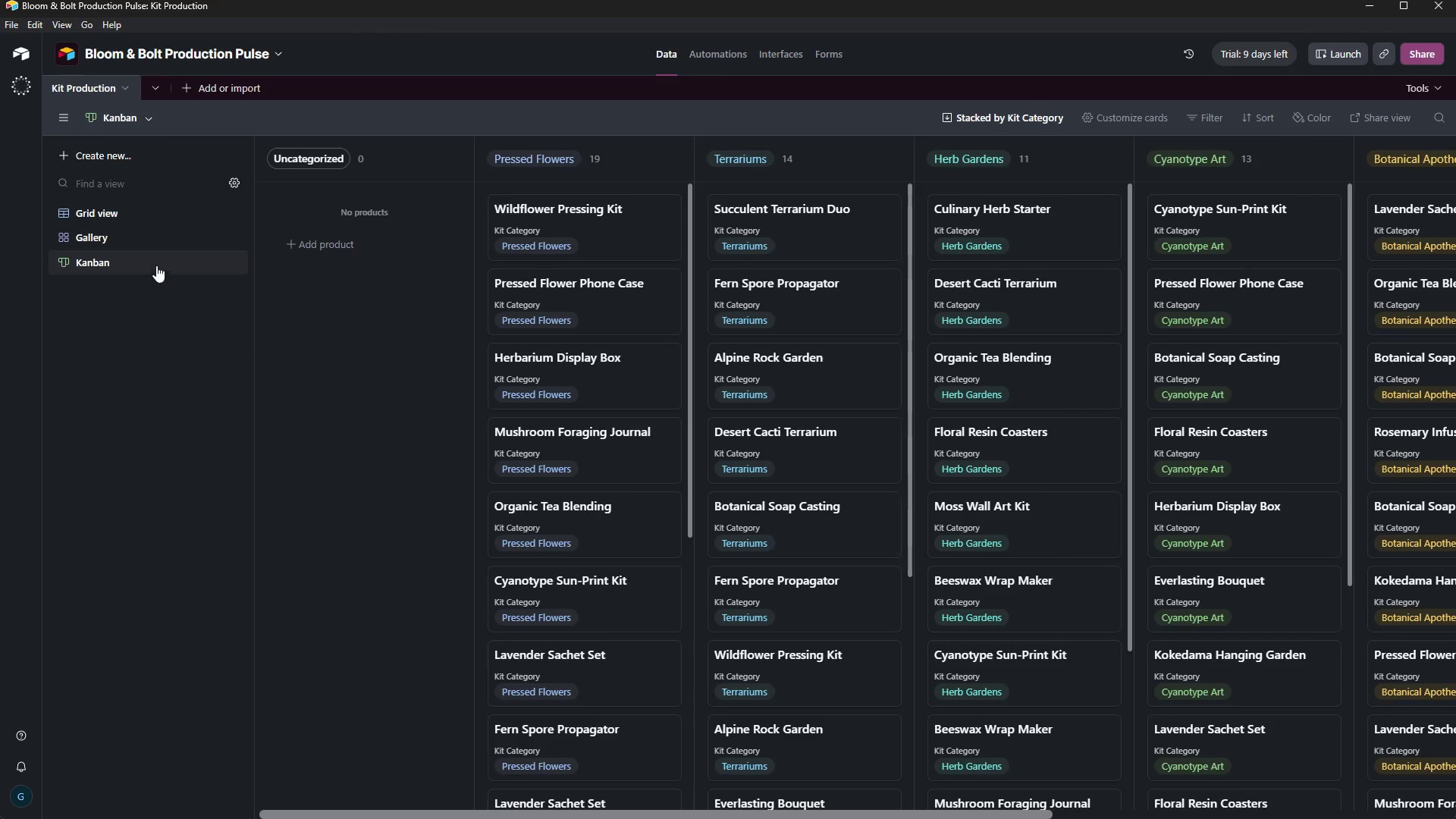 
right_click([156, 265])
 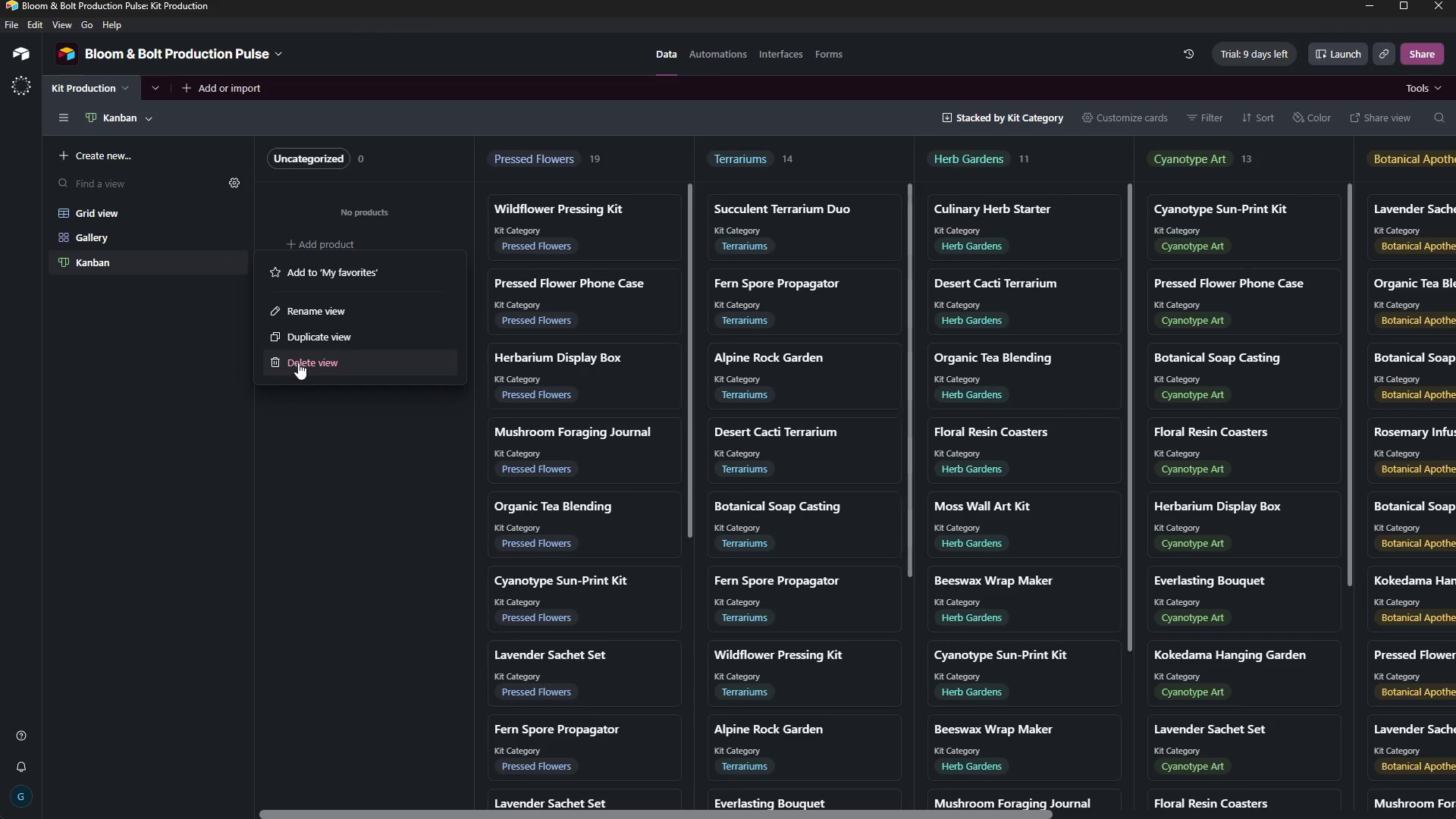 
left_click([299, 362])
 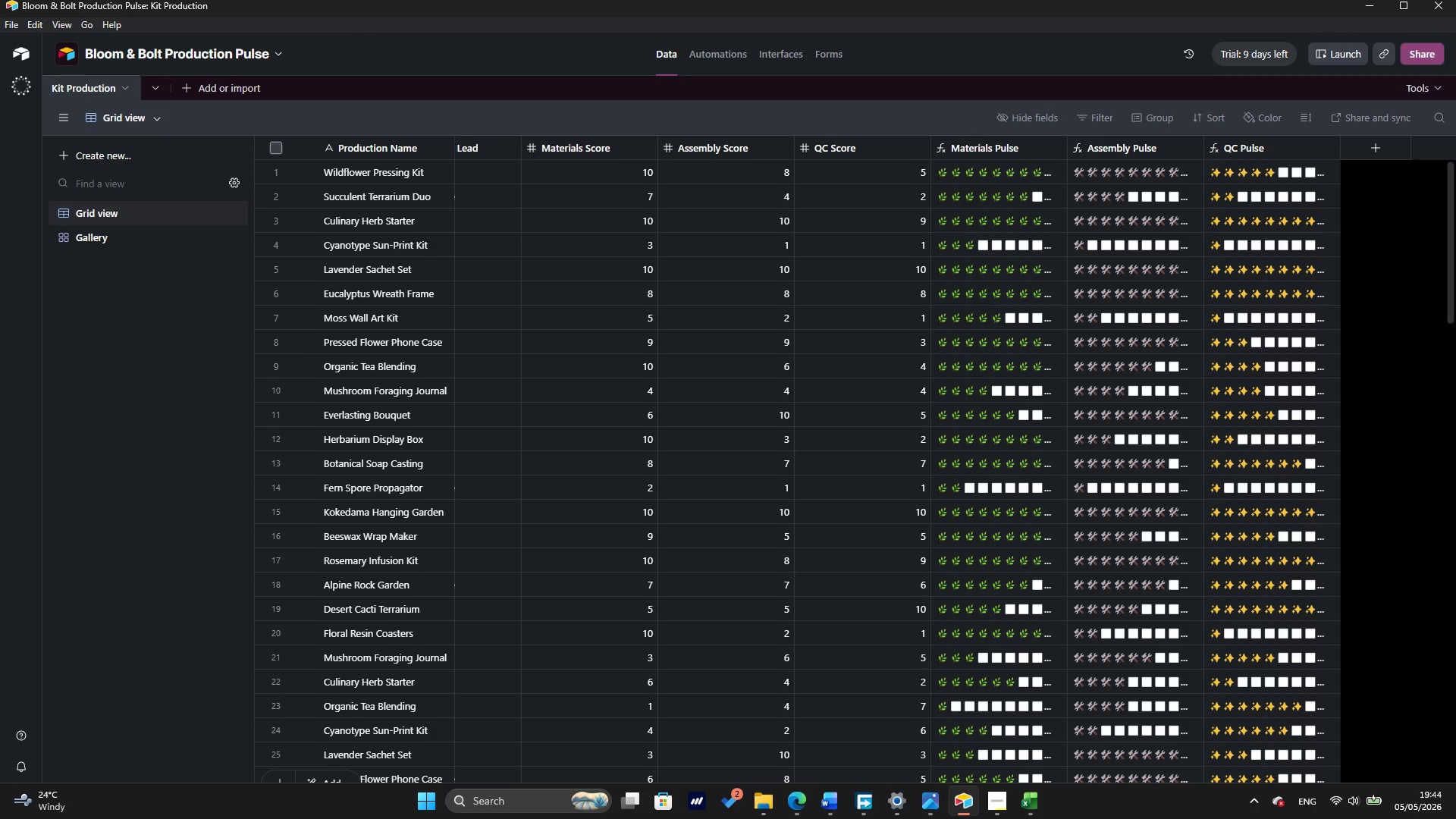 
wait(104.05)
 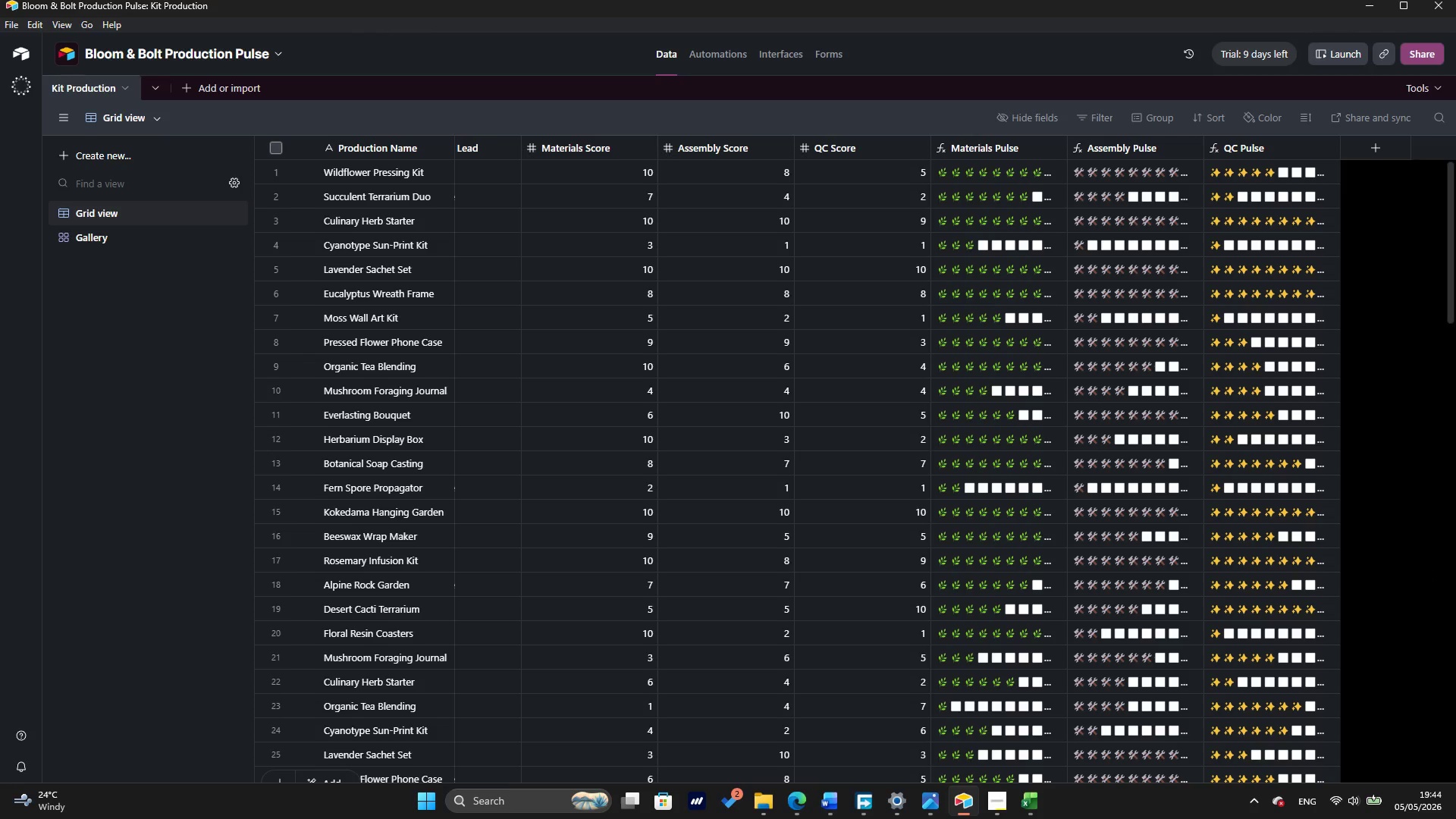 
left_click([1252, 119])
 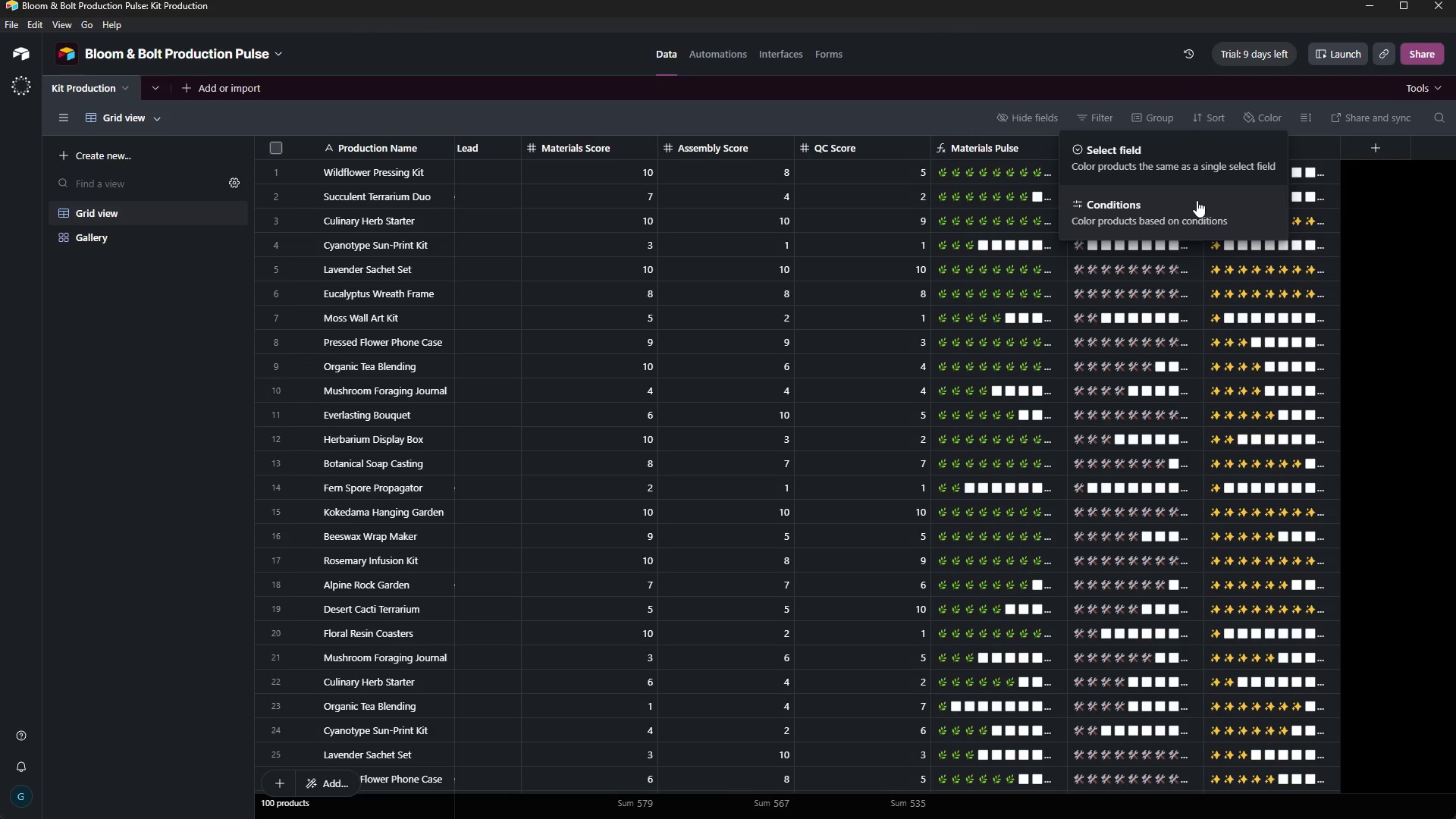 
left_click([1197, 207])
 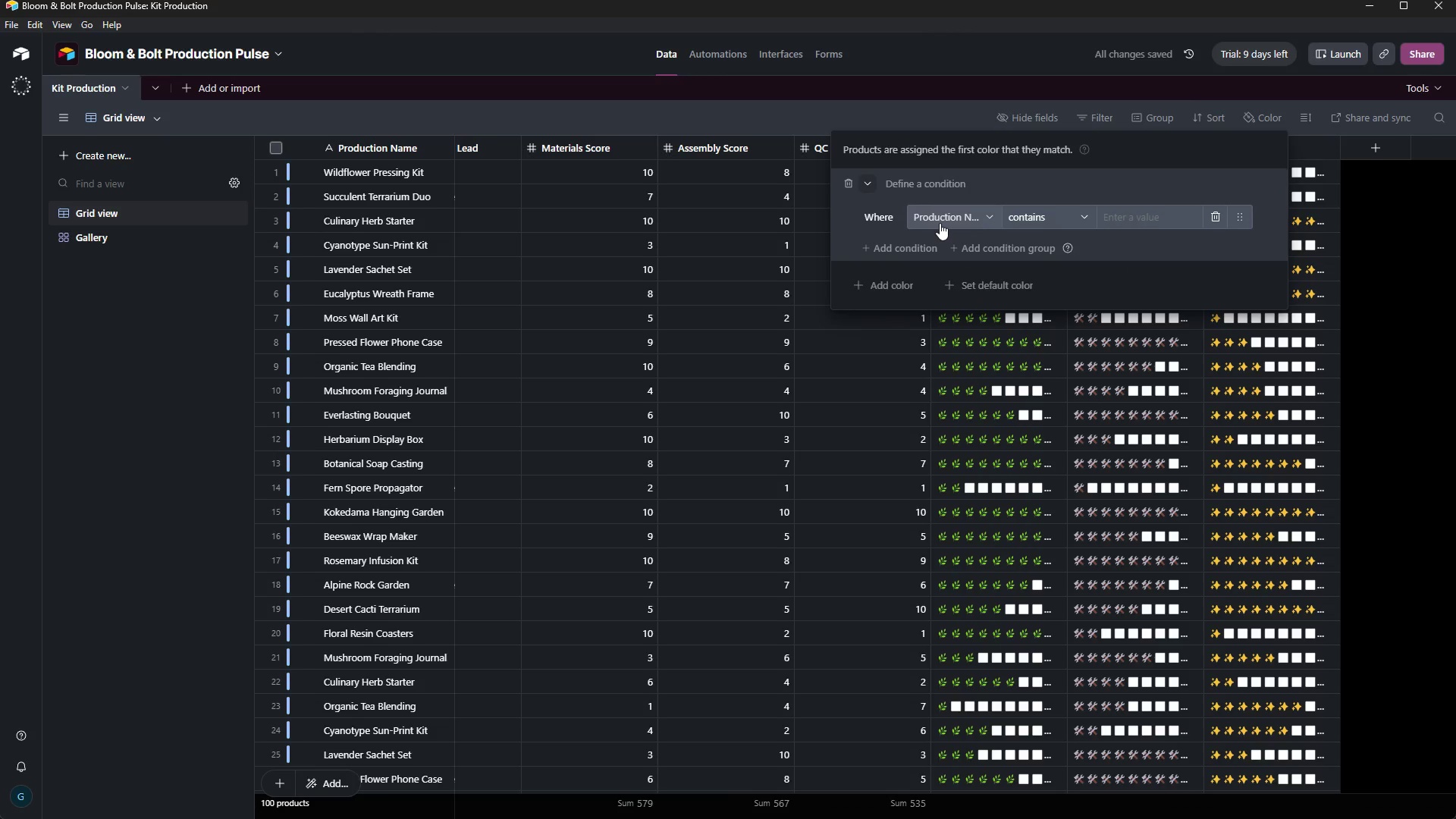 
wait(5.42)
 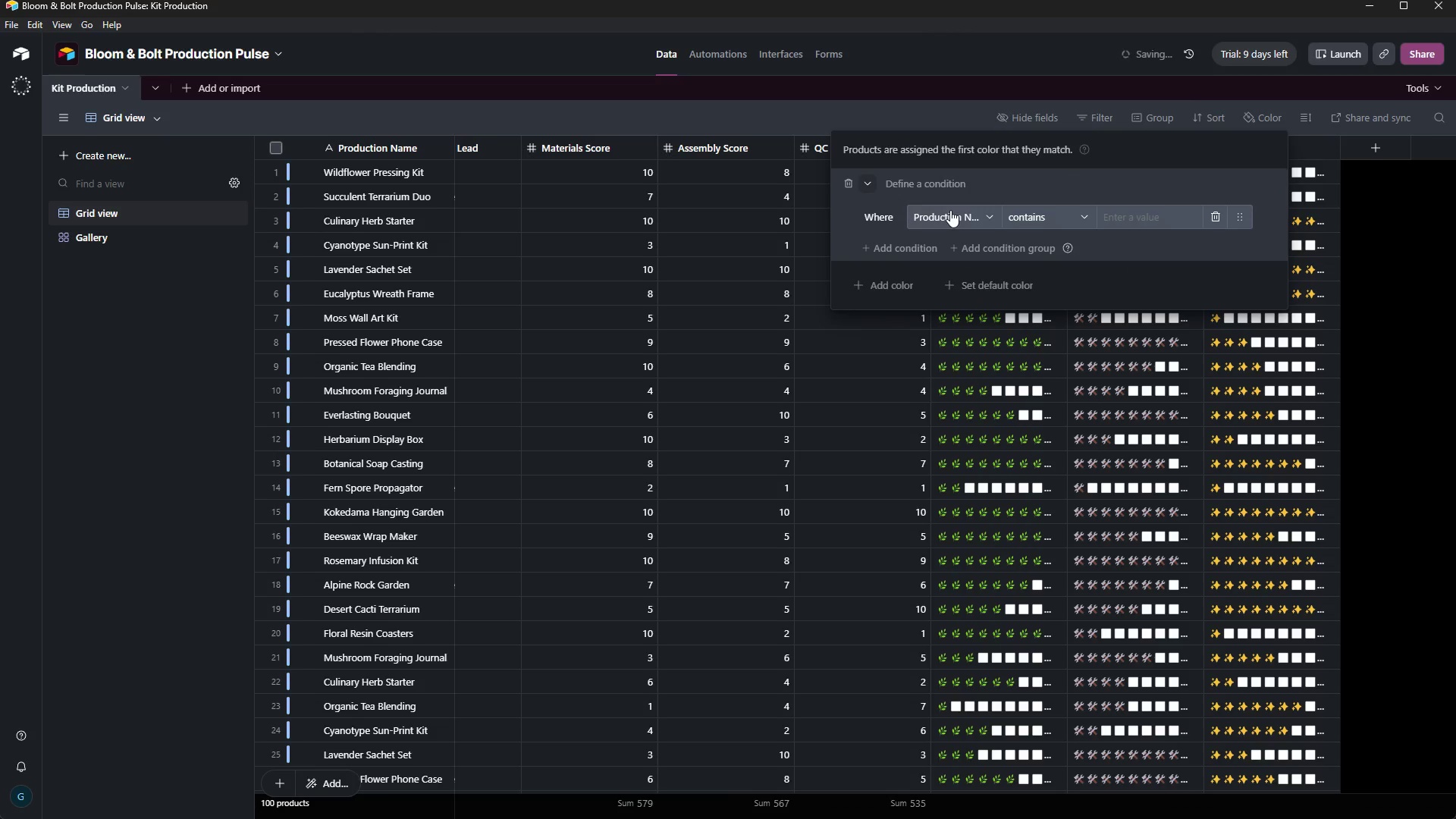 
left_click([949, 213])
 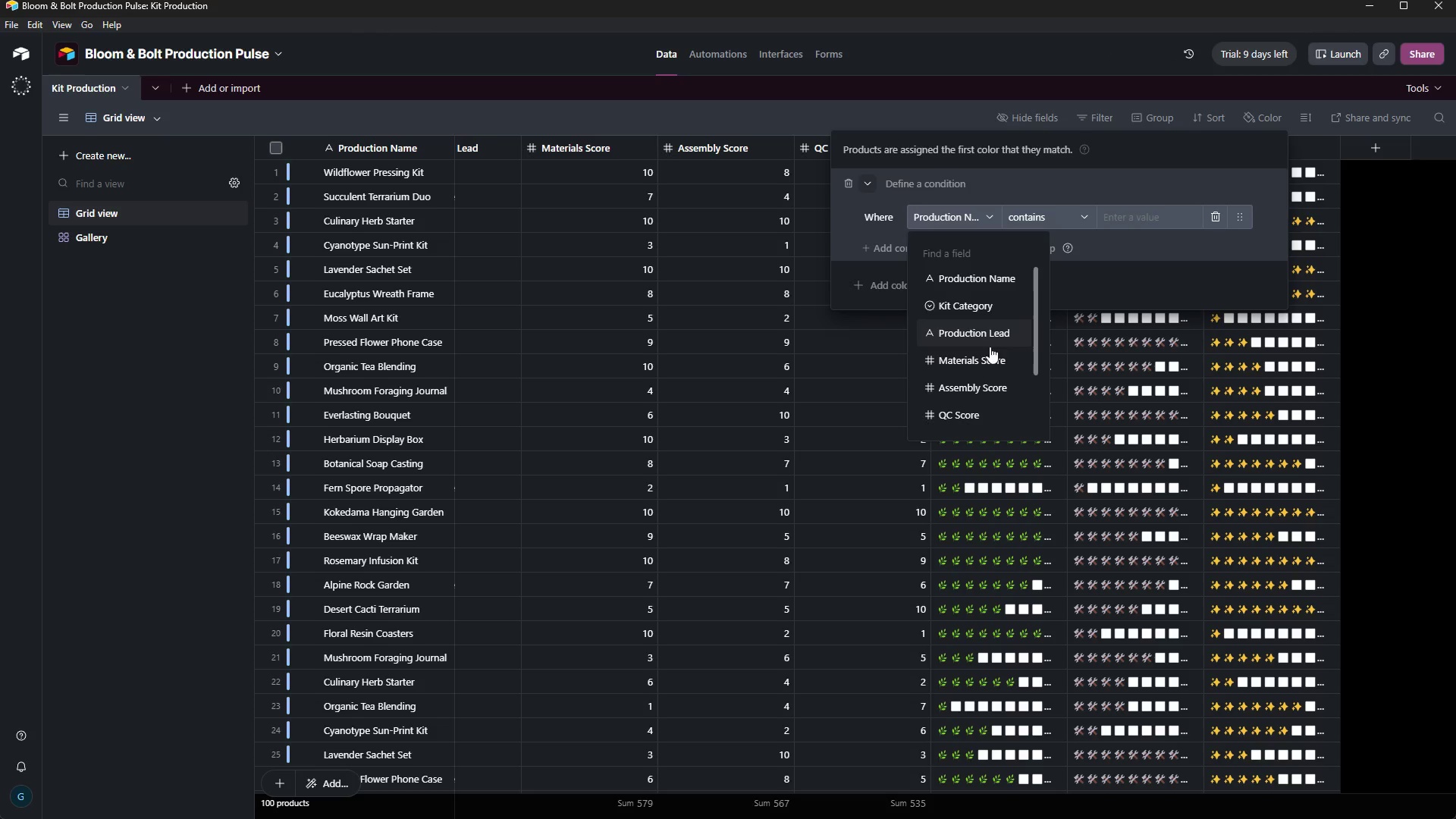 
left_click([977, 414])
 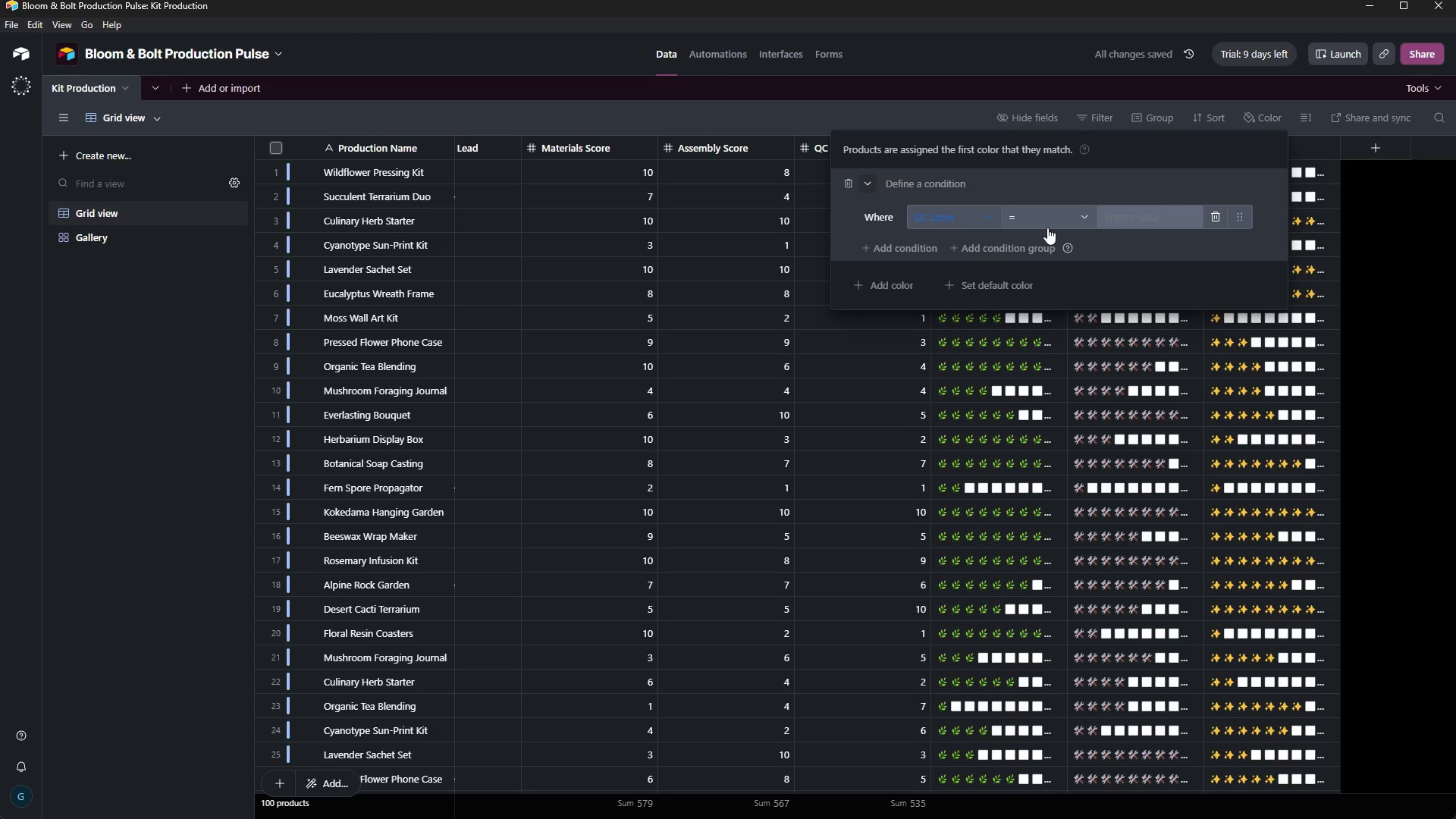 
left_click([1047, 228])
 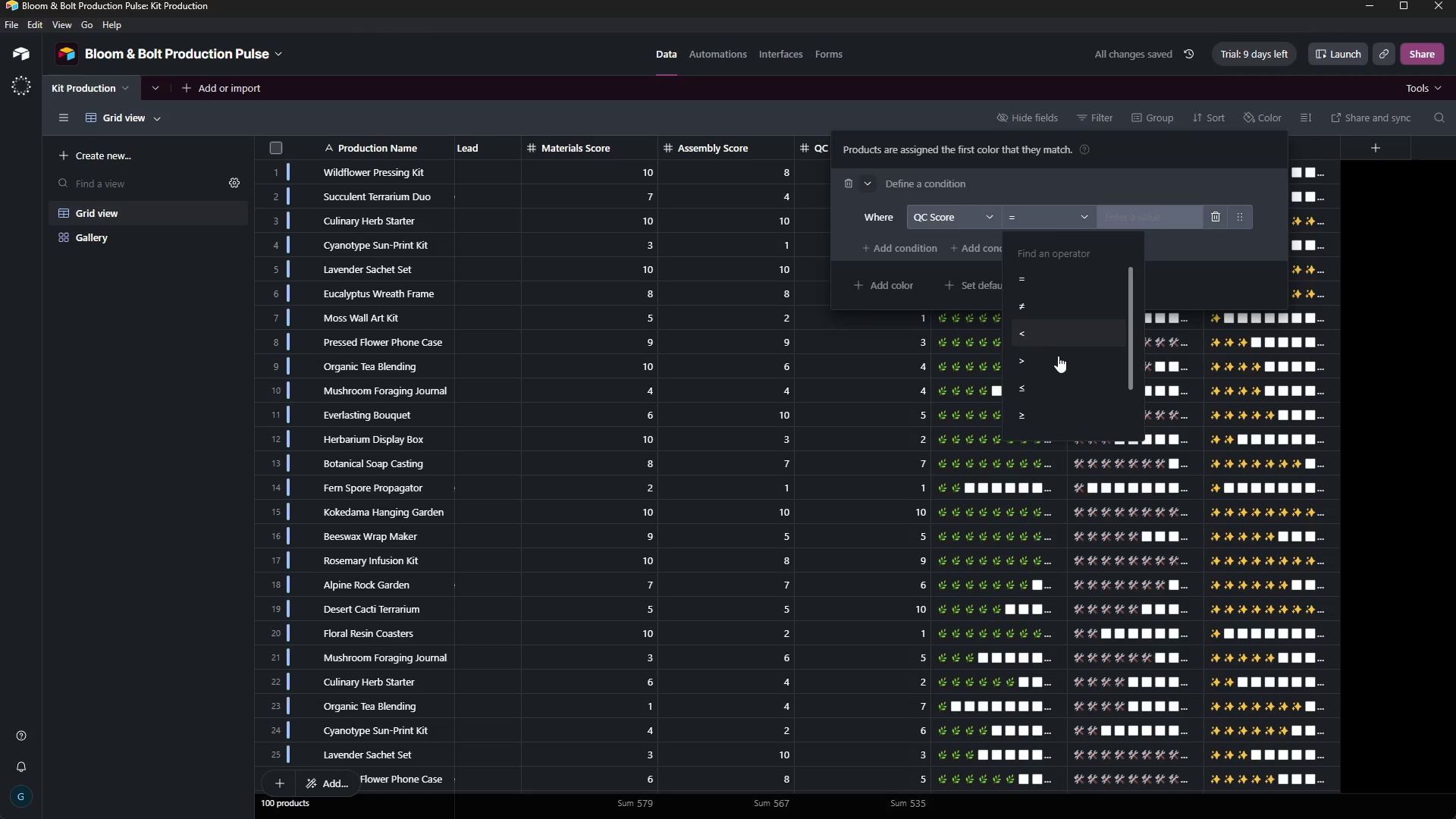 
scroll: coordinate [1064, 367], scroll_direction: down, amount: 1.0
 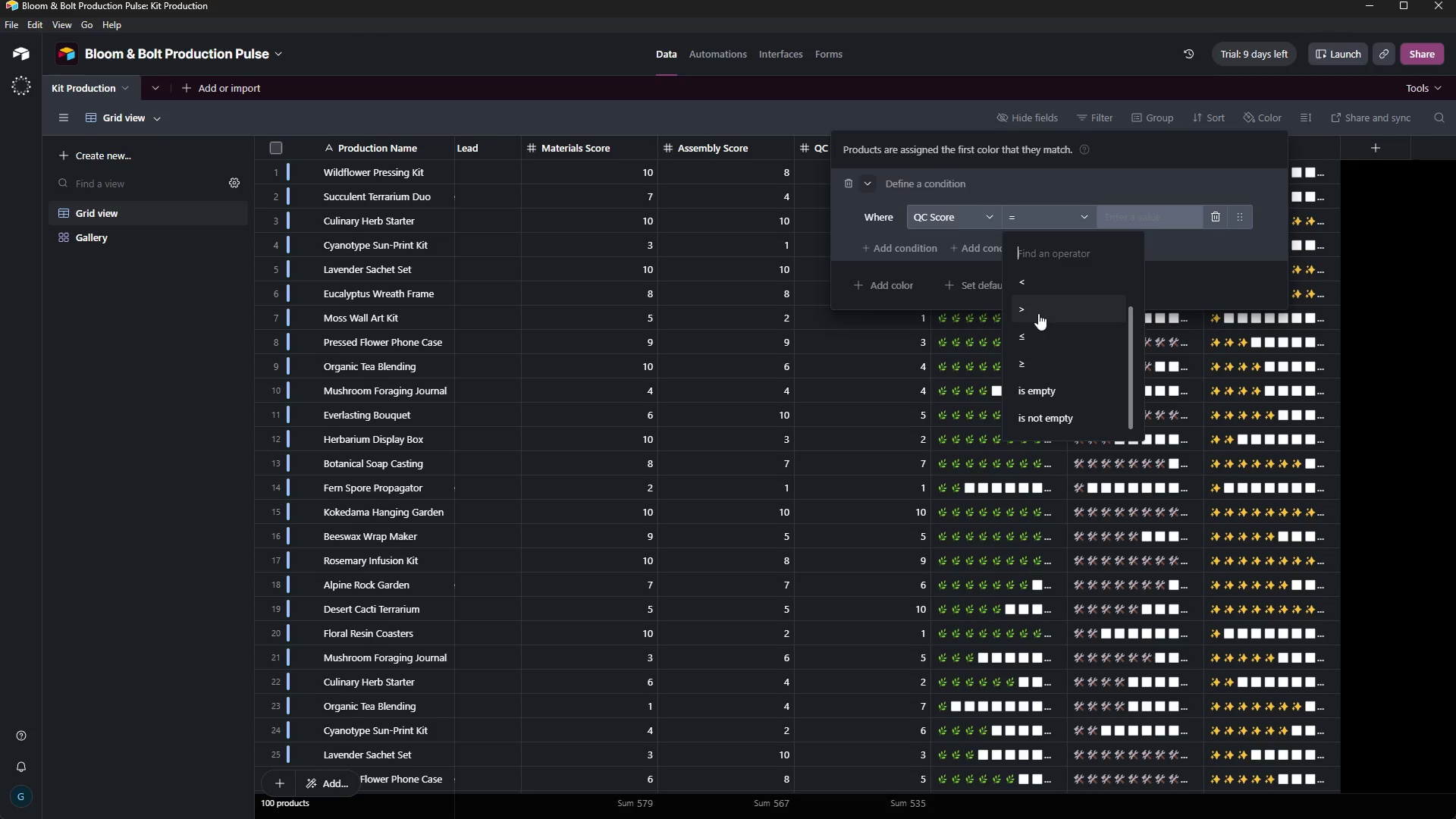 
scroll: coordinate [1038, 313], scroll_direction: up, amount: 3.0
 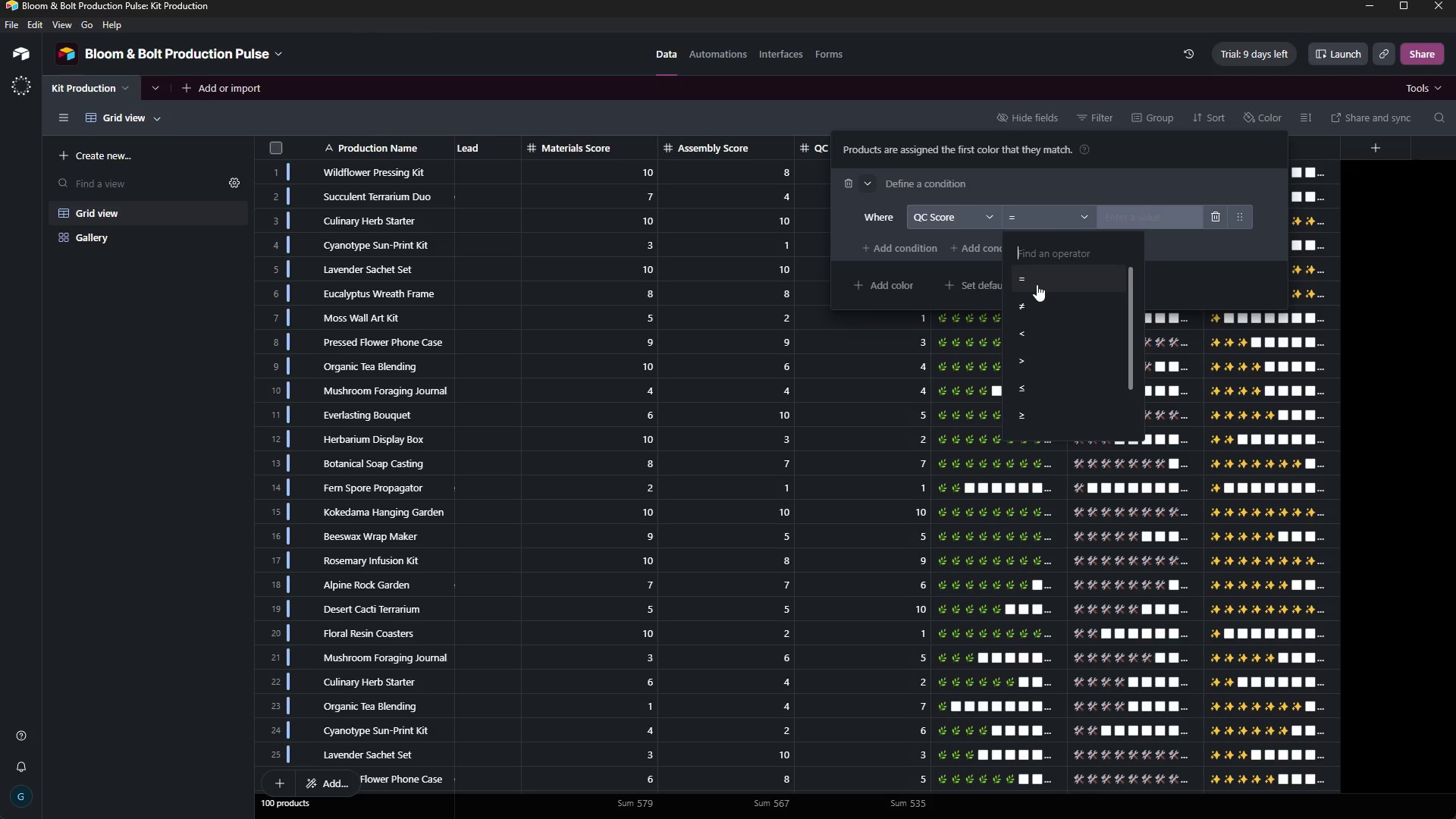 
left_click([1037, 283])
 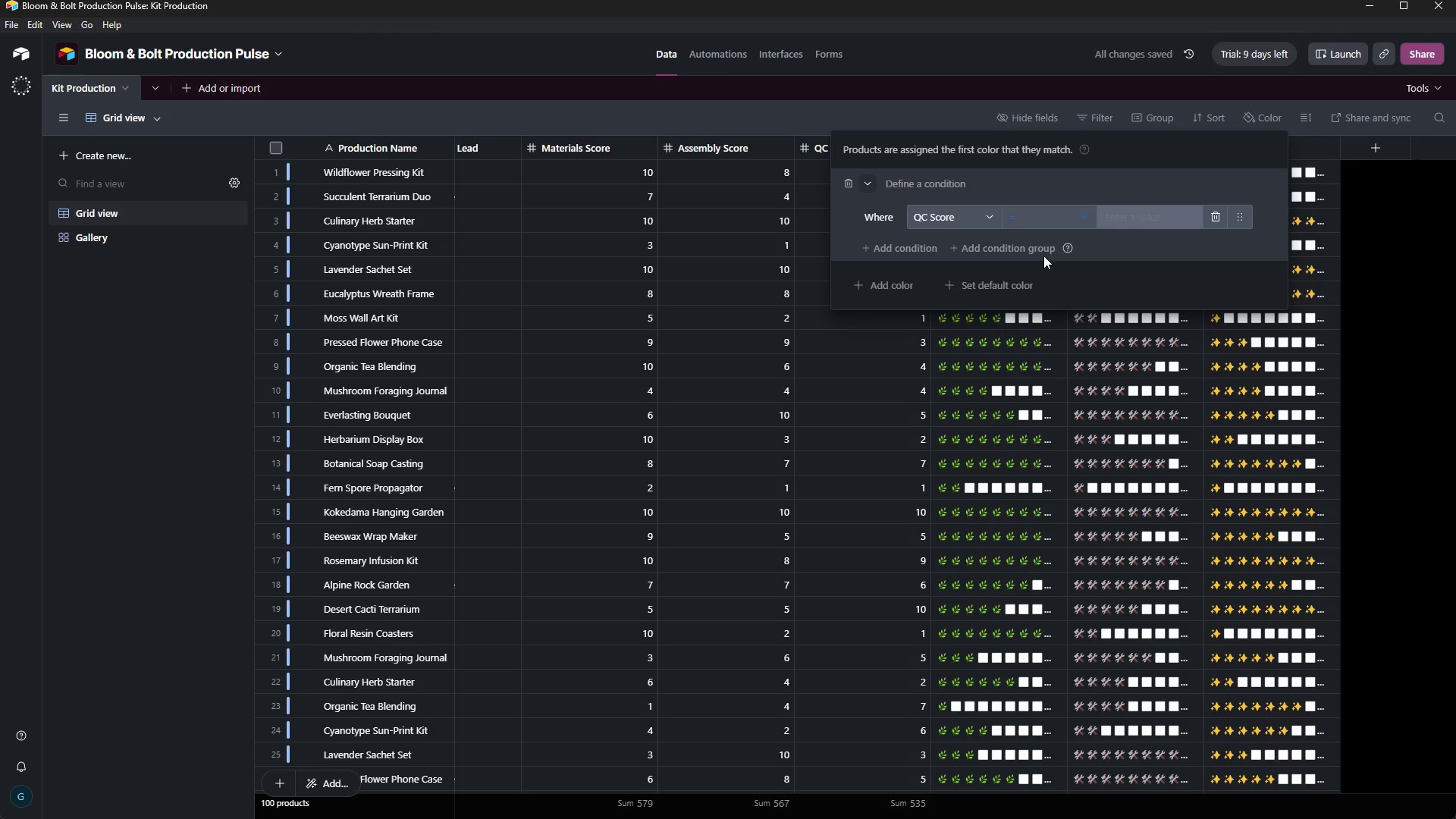 
wait(6.81)
 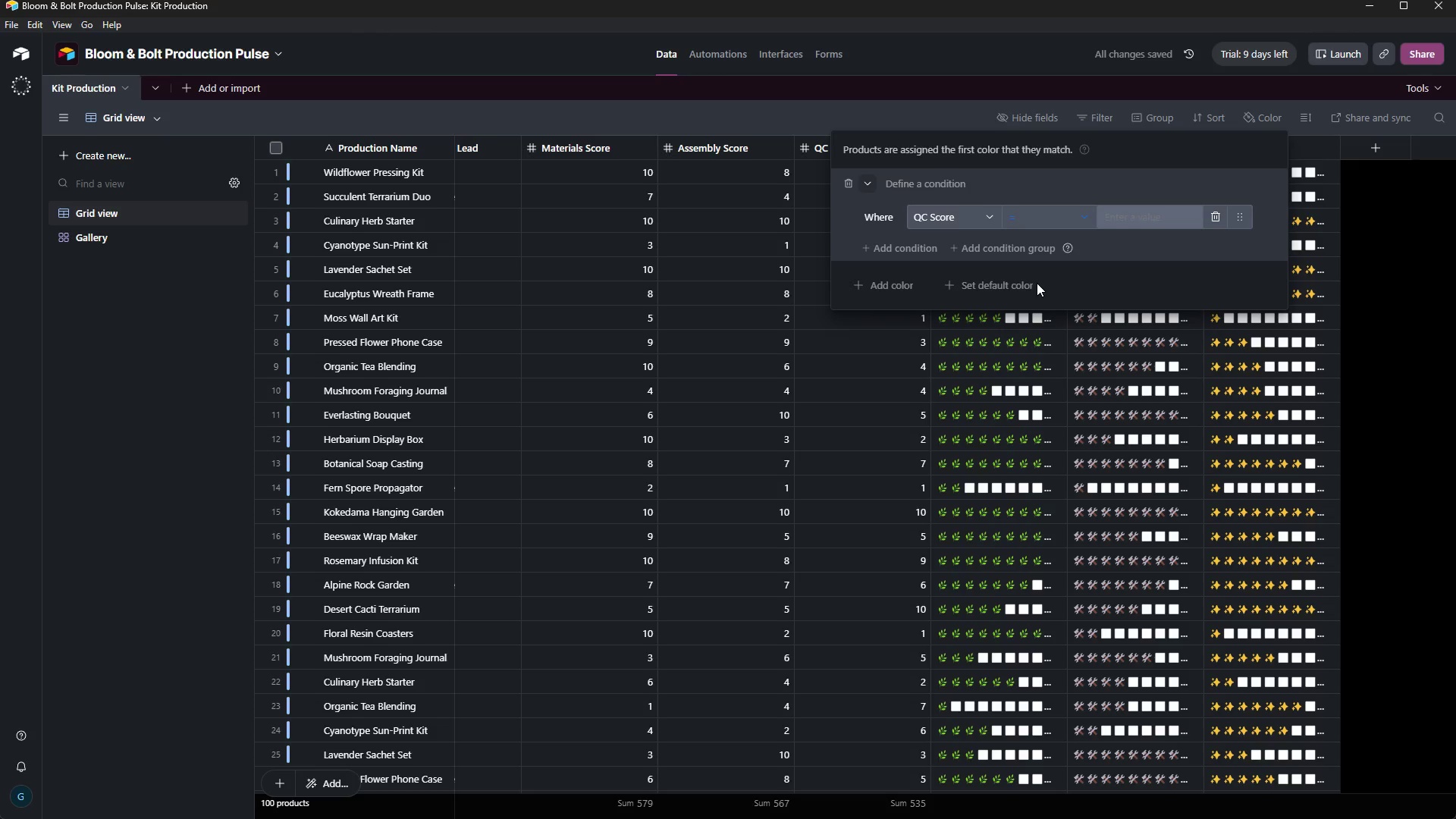 
left_click([1155, 212])
 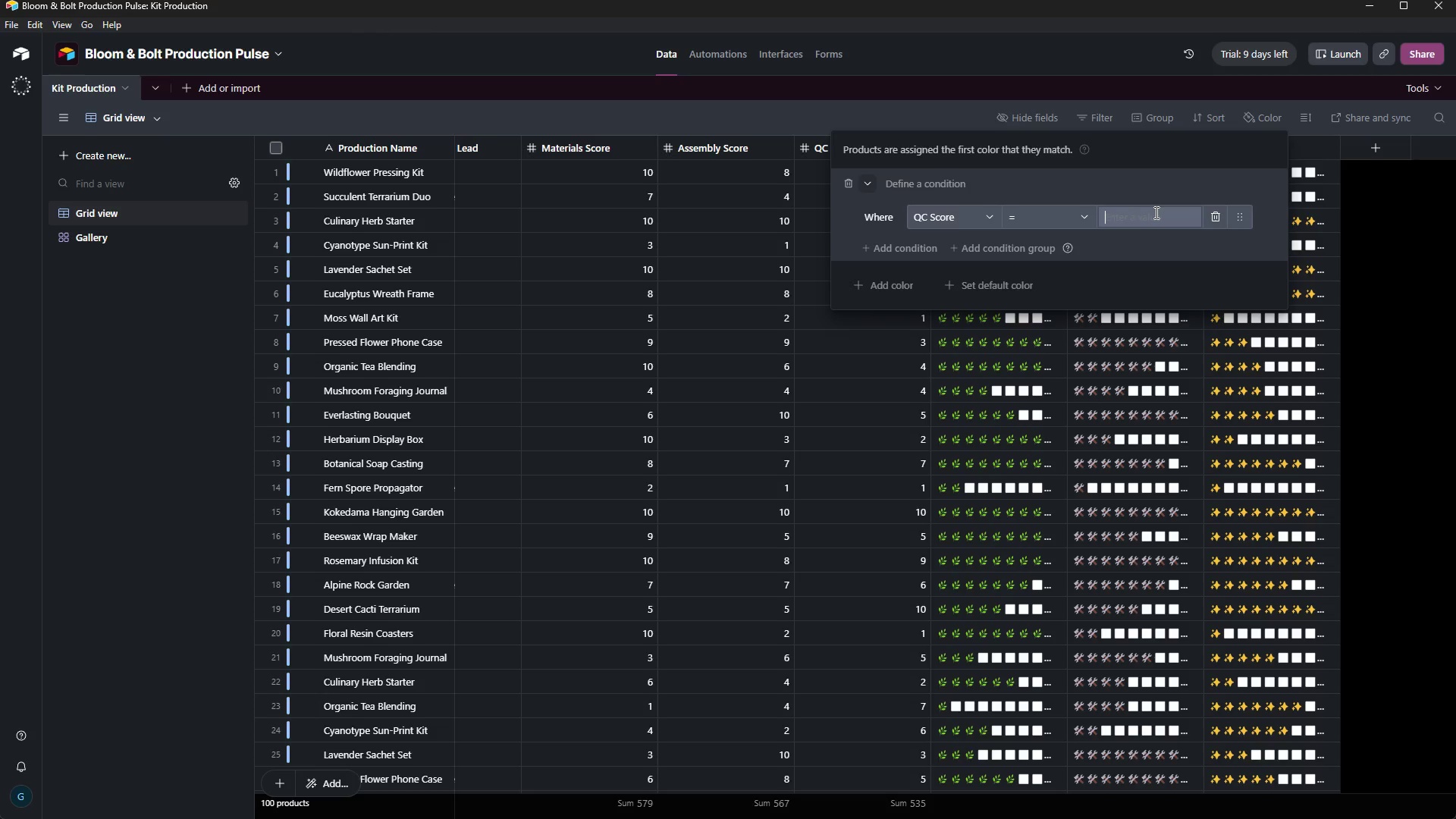 
type(10)
 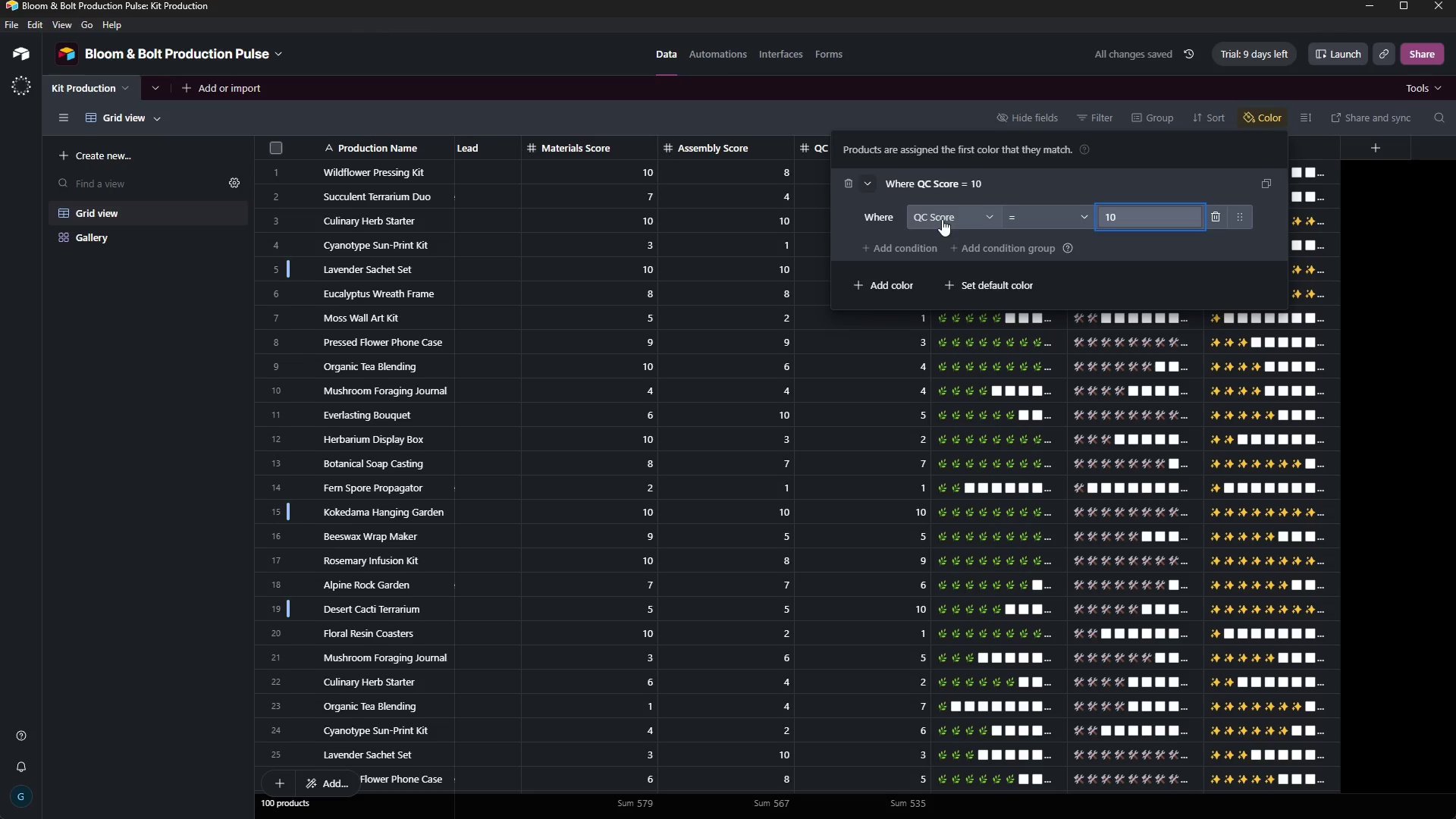 
left_click([867, 191])
 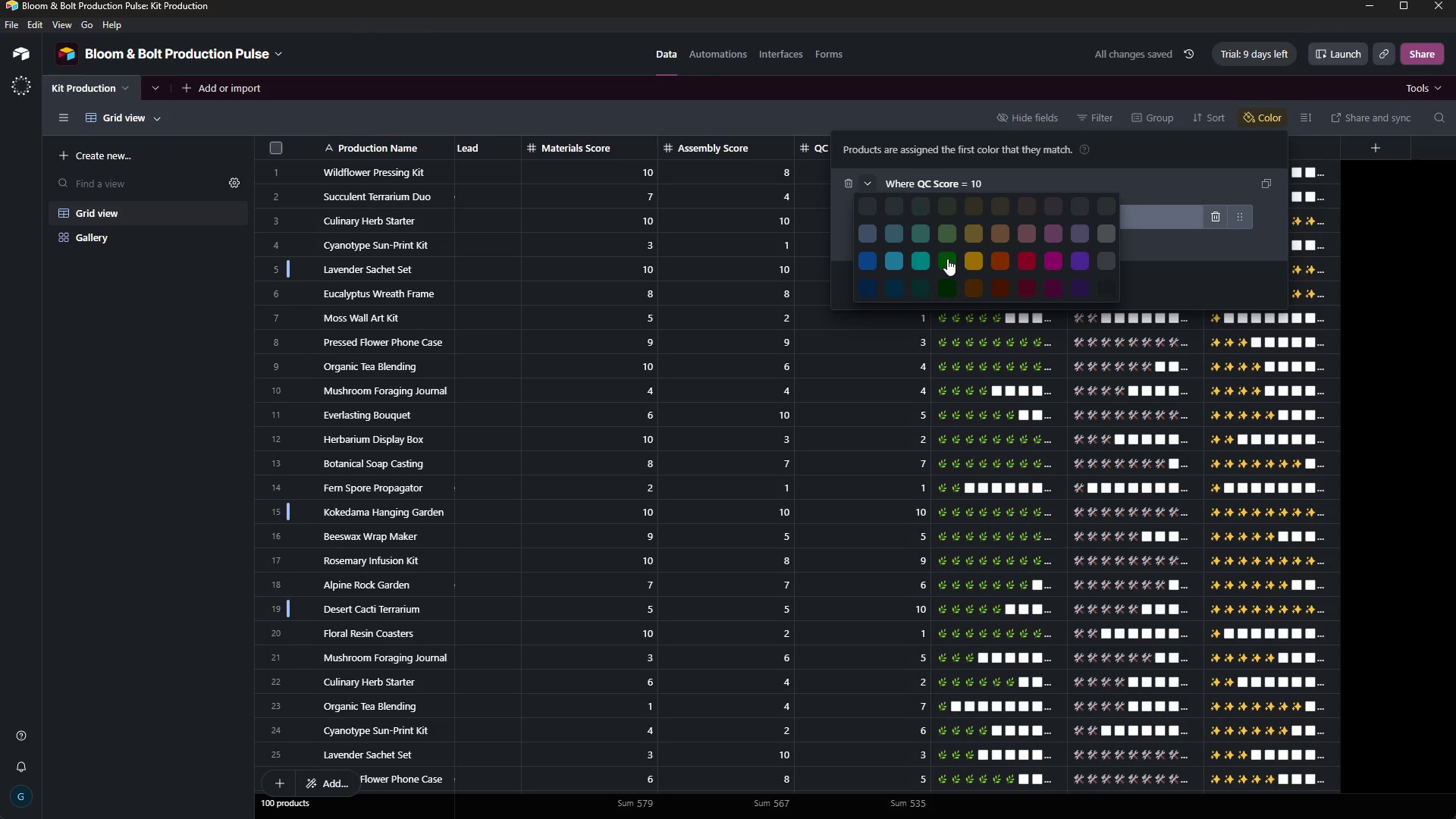 
left_click([947, 259])
 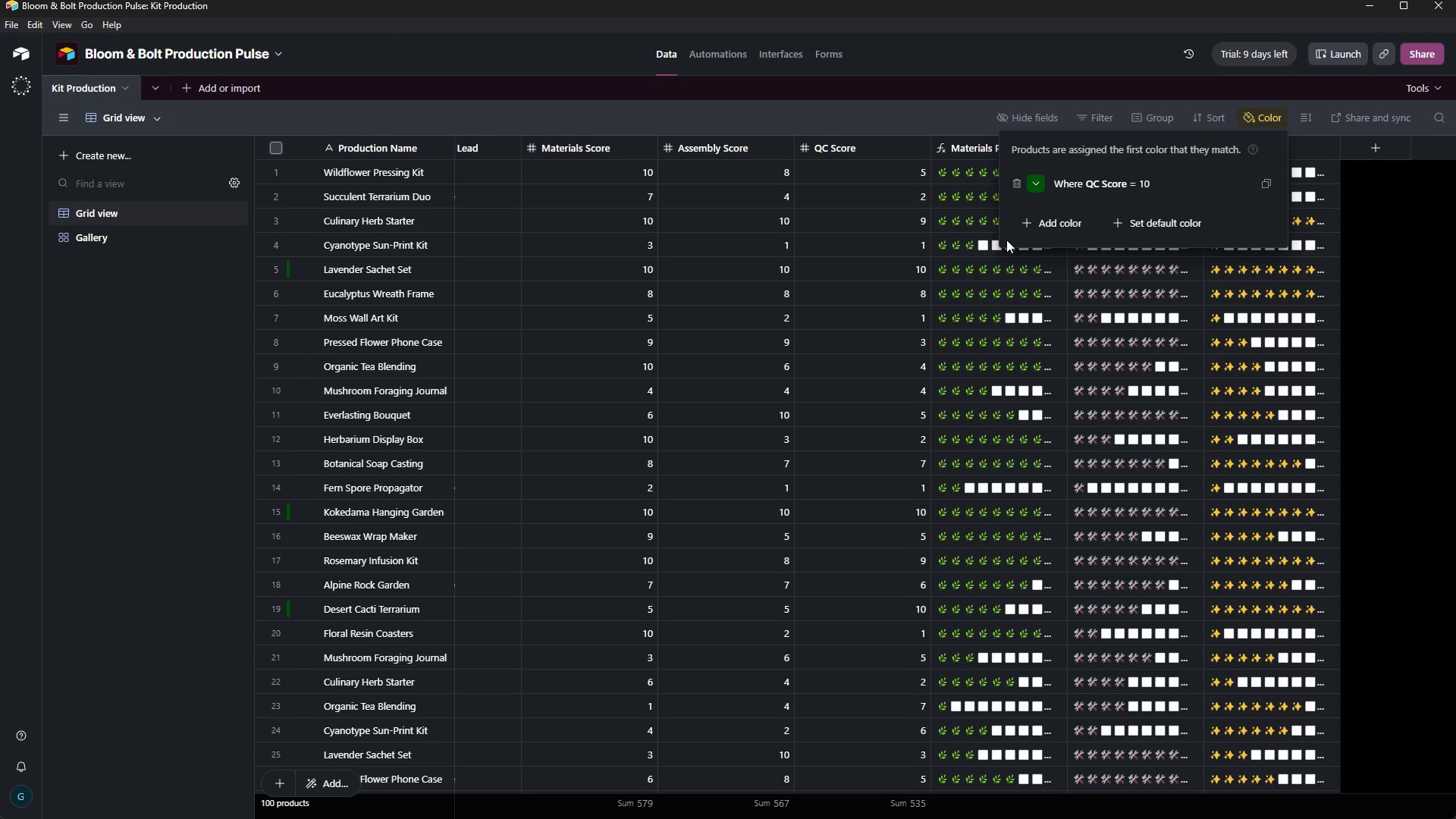 
wait(26.58)
 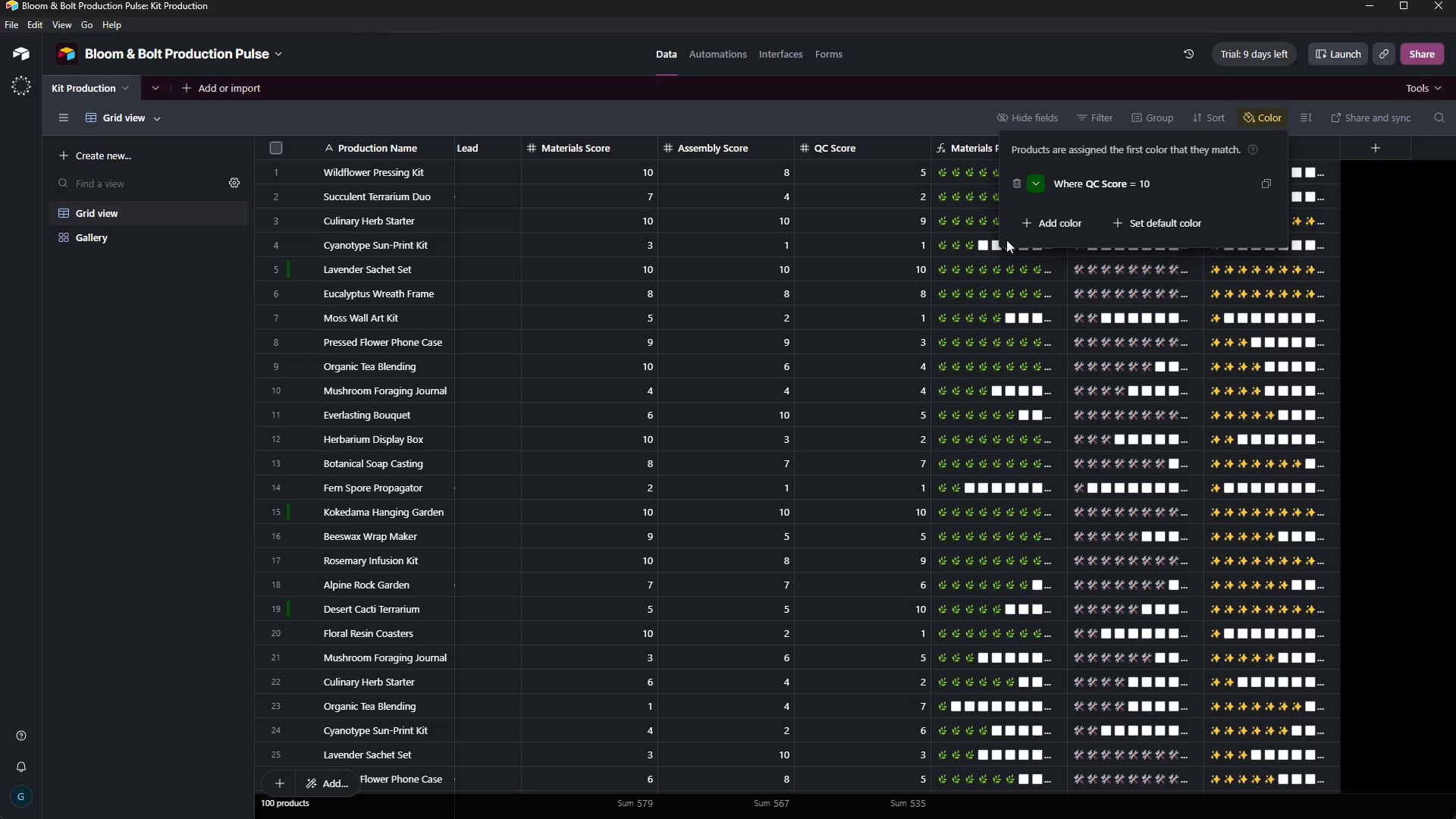 
left_click([246, 492])
 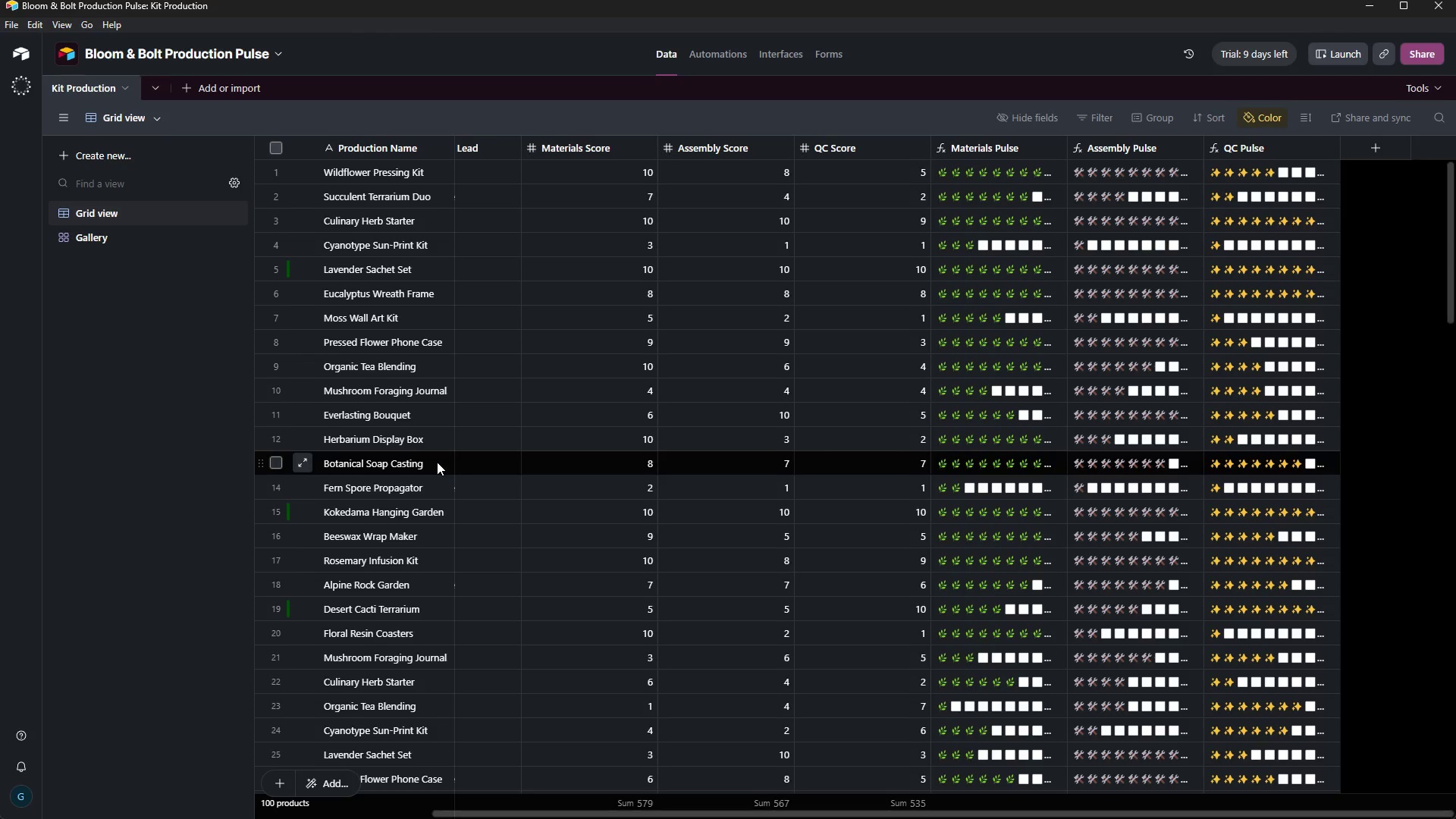 
scroll: coordinate [441, 460], scroll_direction: down, amount: 17.0
 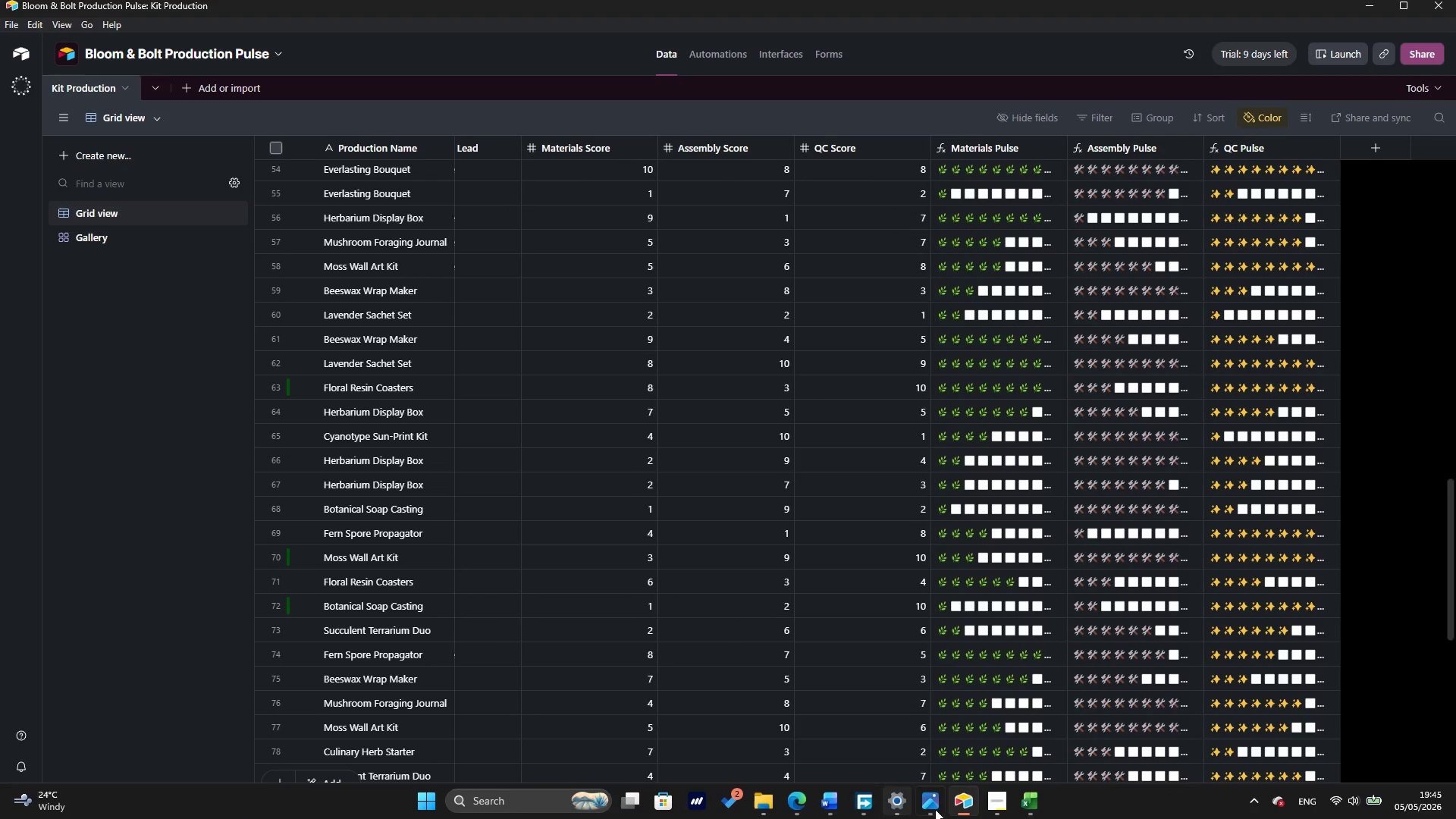 
left_click([989, 807])